 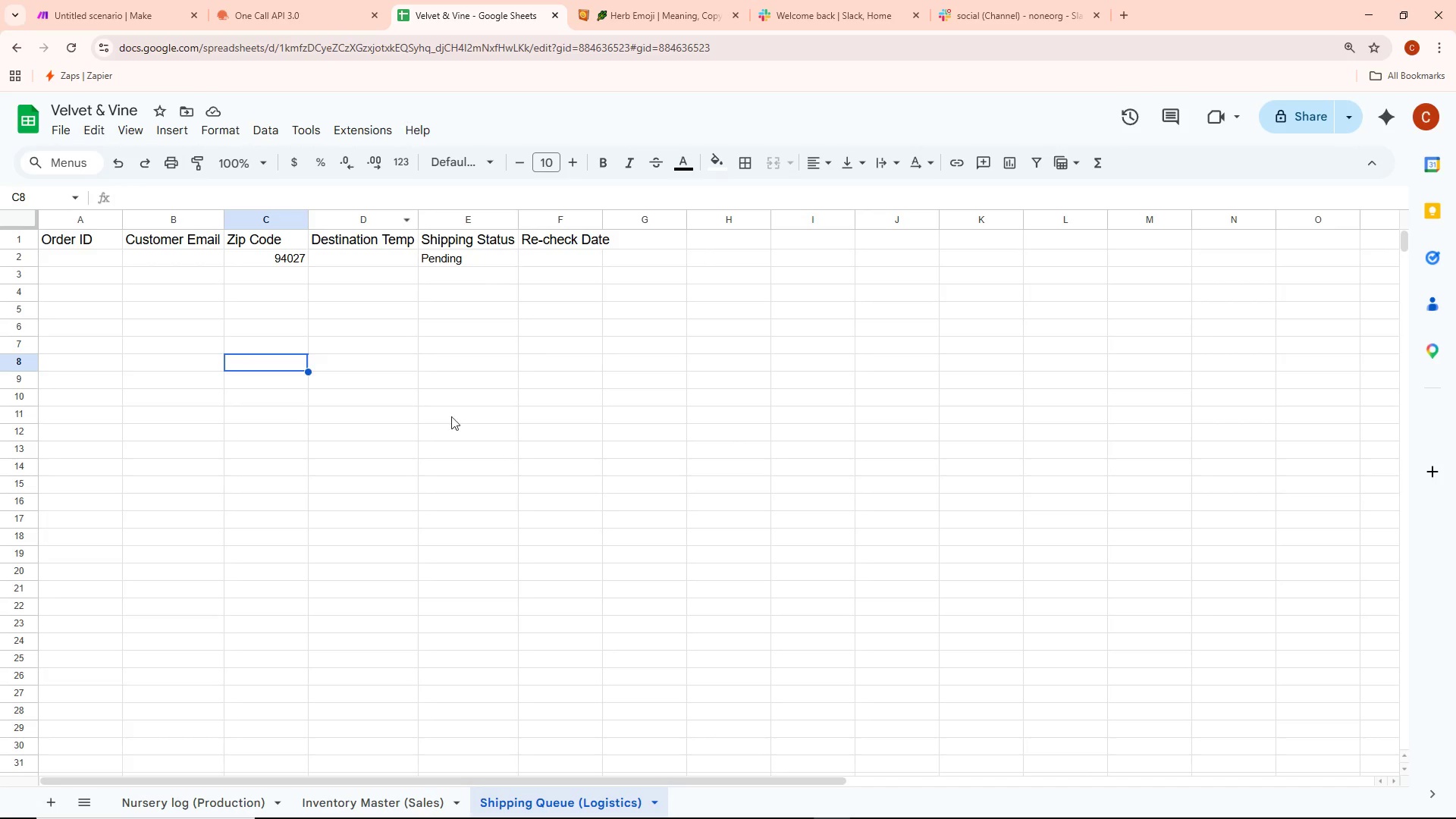 
left_click([196, 802])
 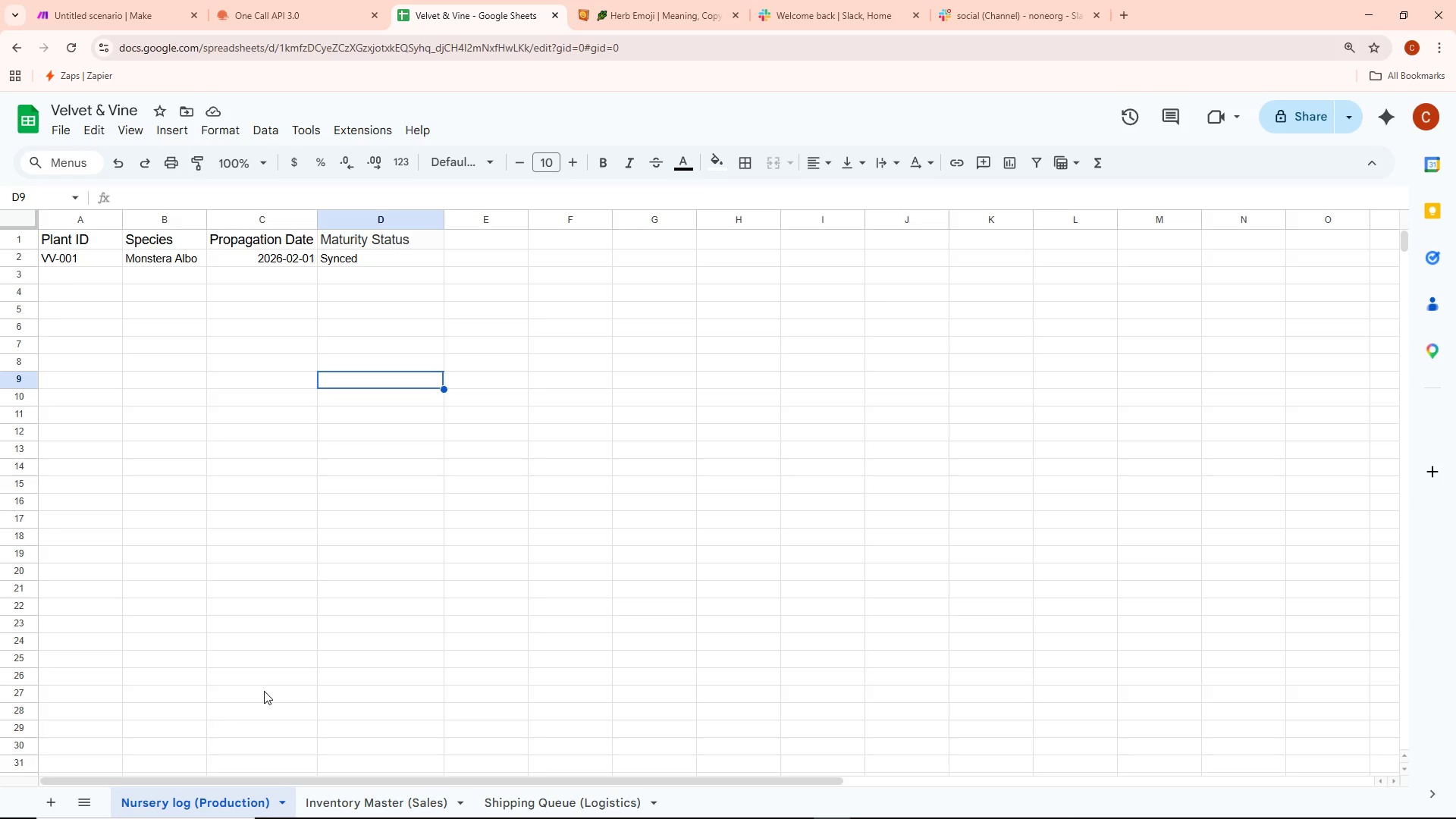 
wait(36.42)
 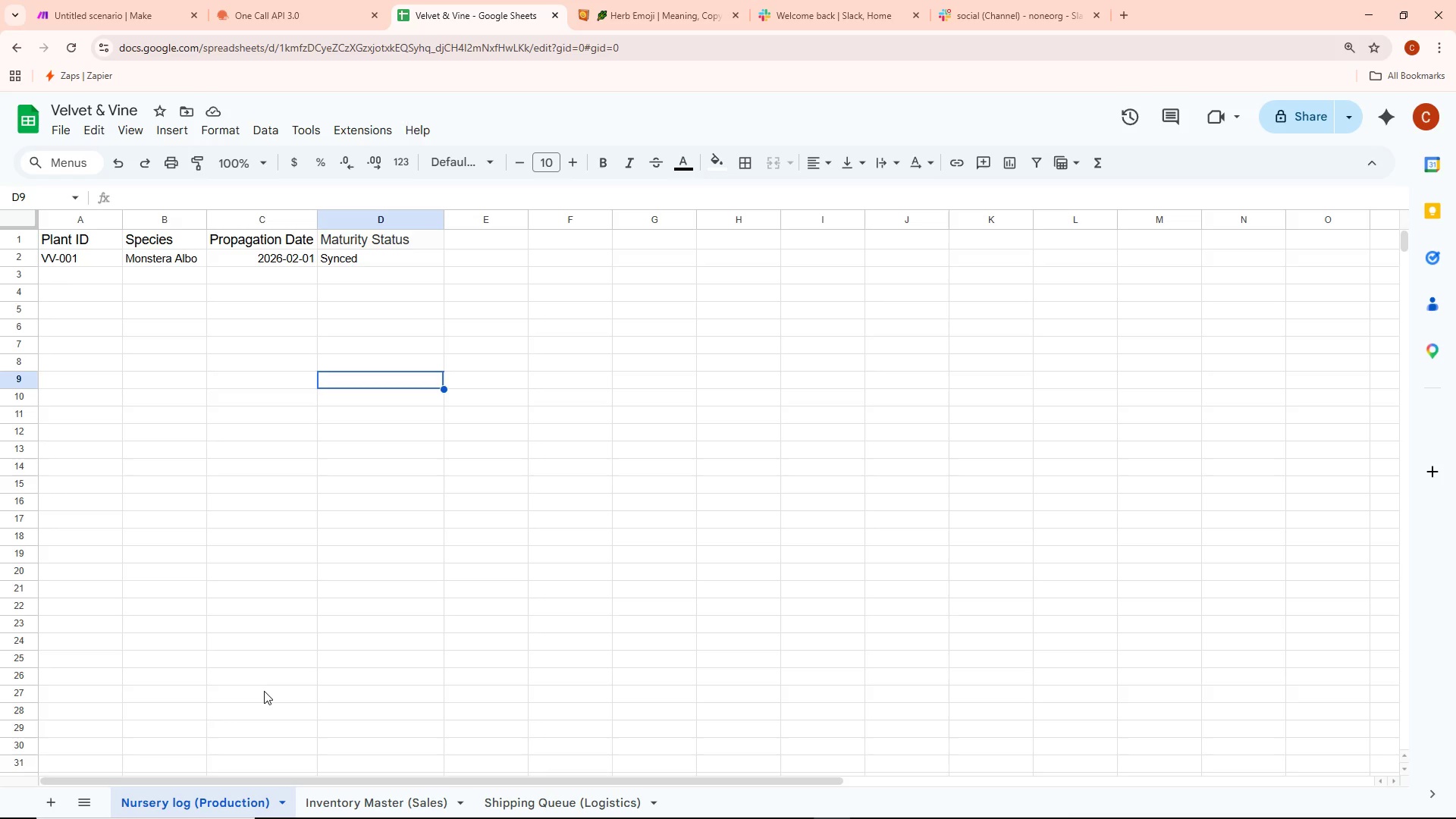 
double_click([68, 269])
 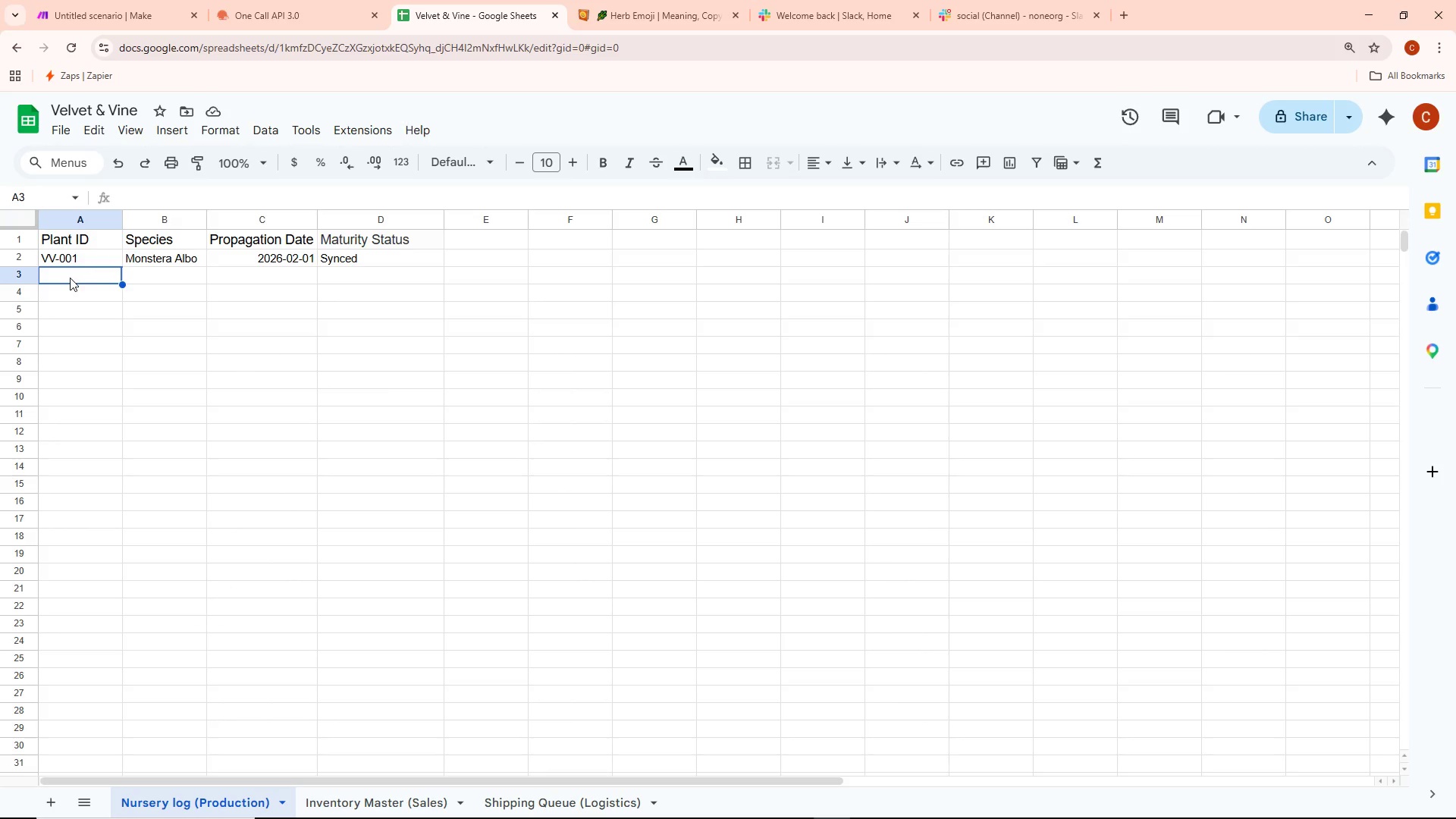 
triple_click([70, 278])
 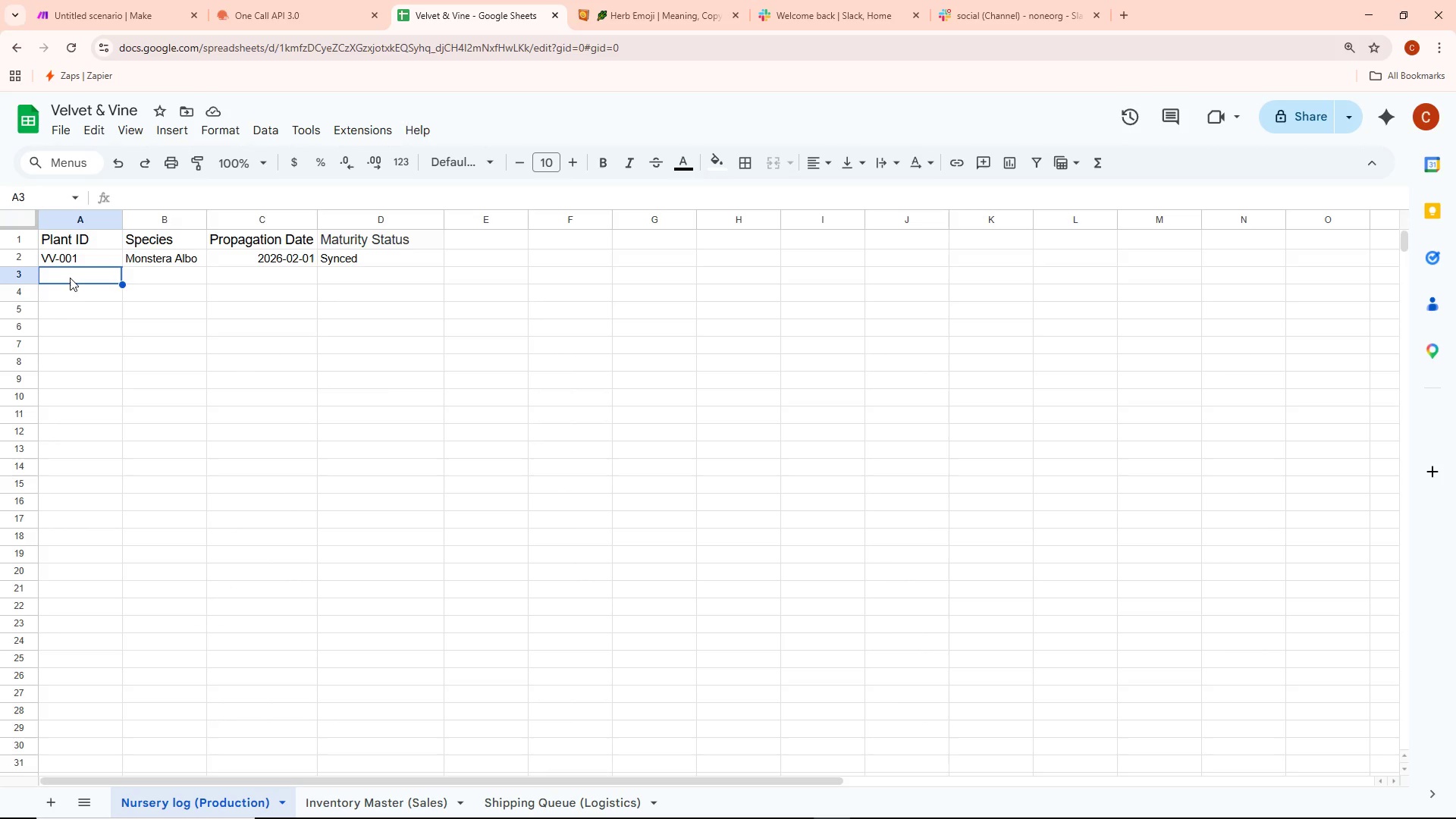 
triple_click([70, 278])
 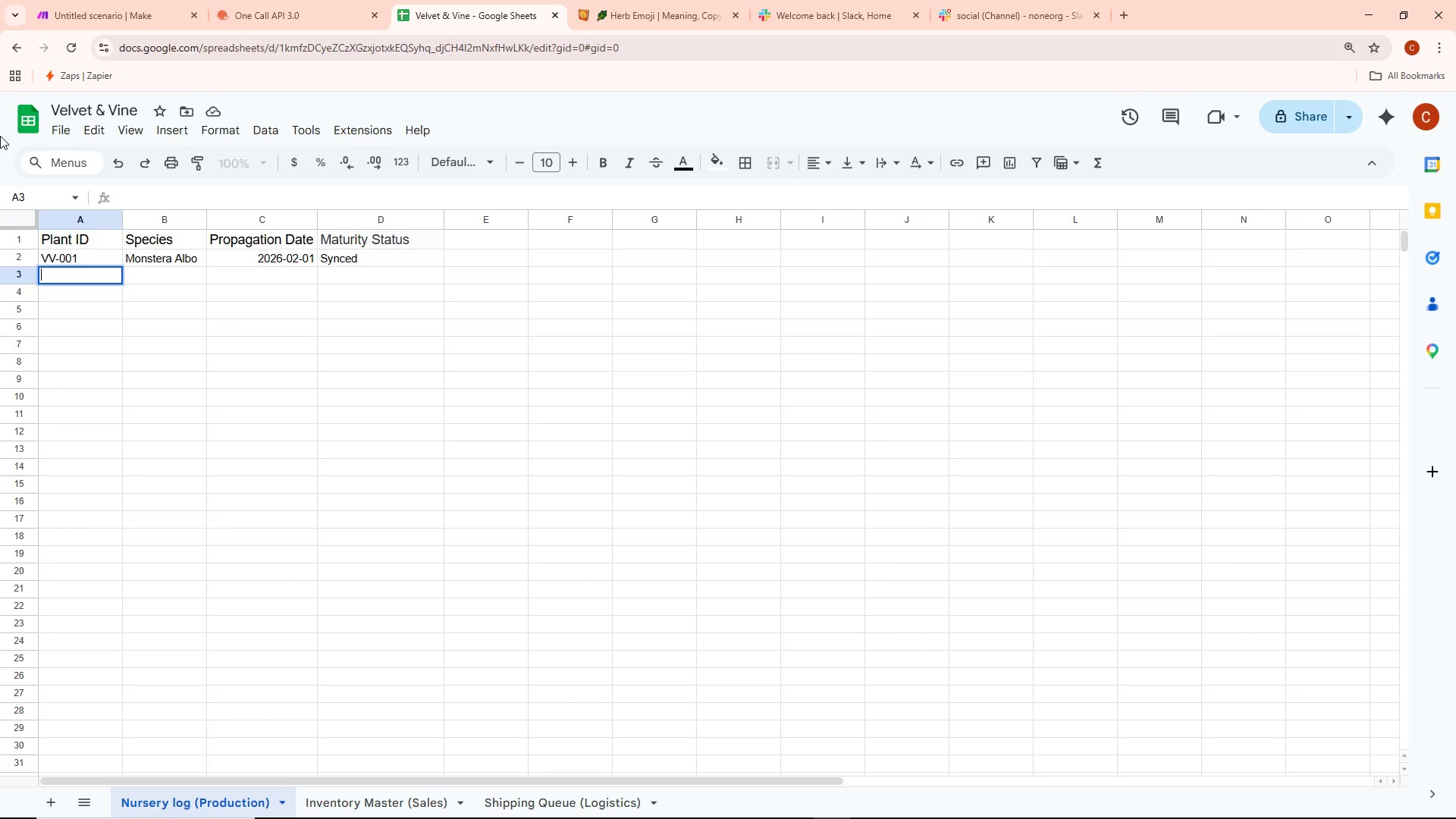 
wait(24.75)
 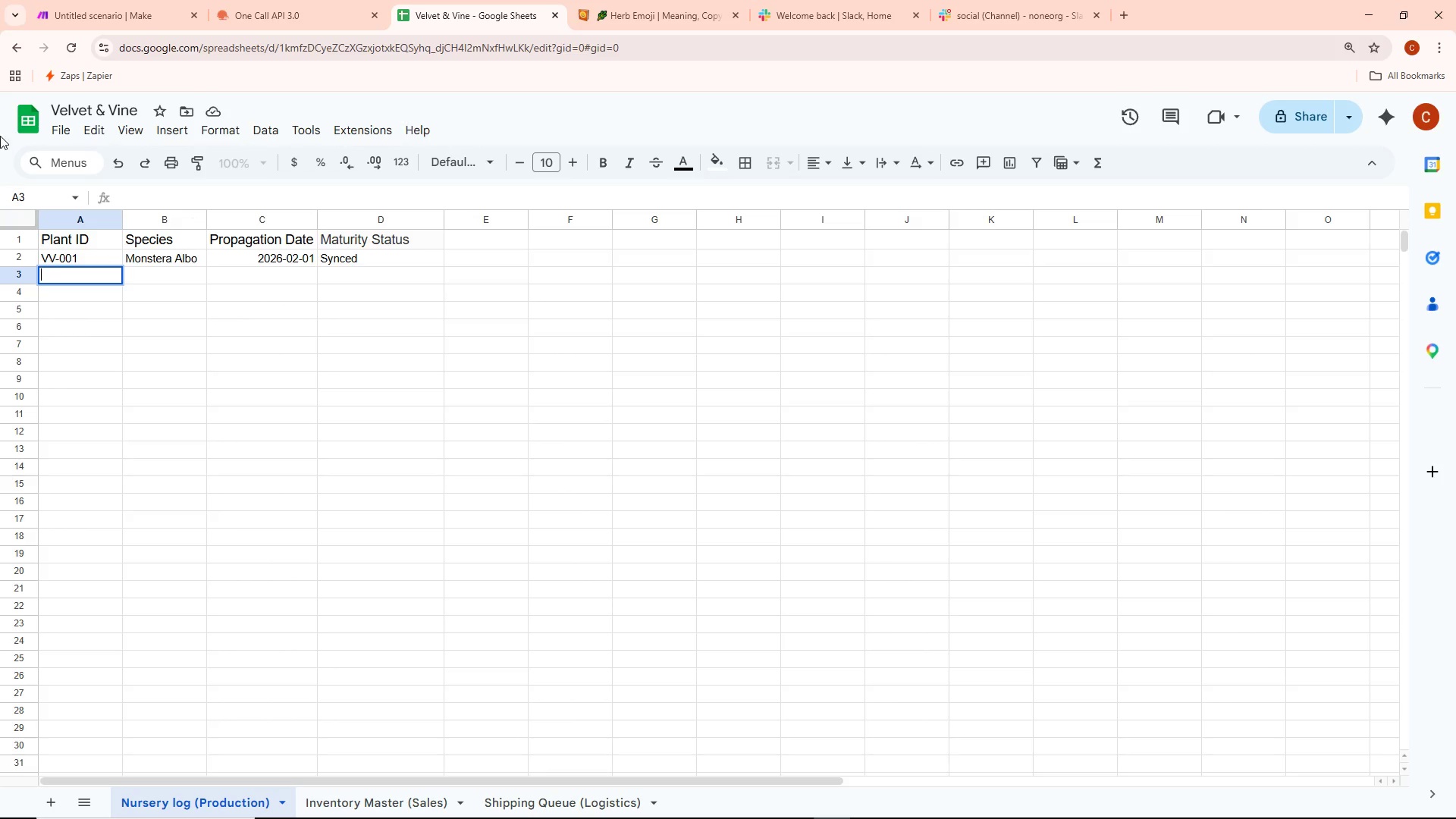 
double_click([69, 259])
 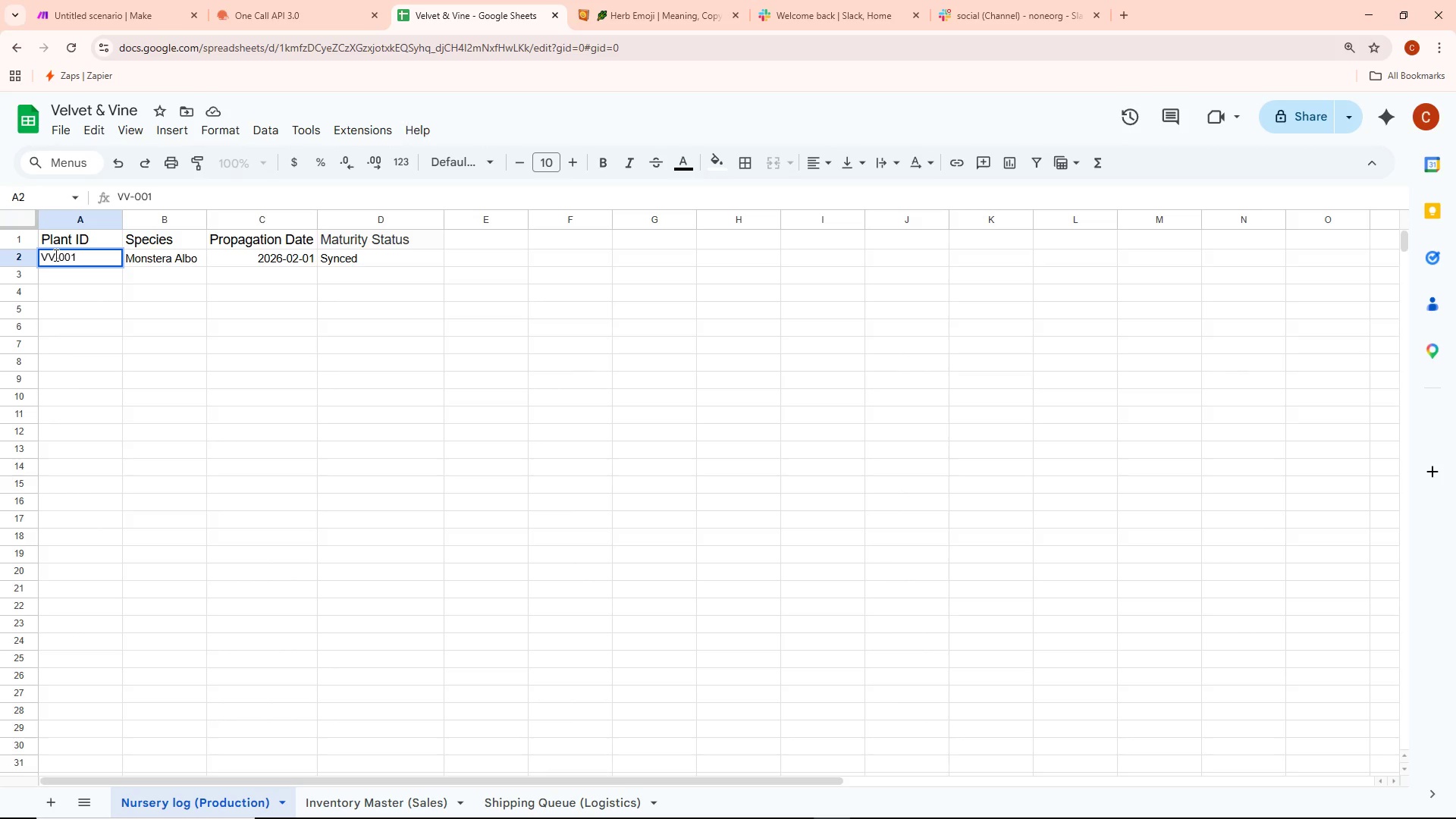 
left_click([55, 255])
 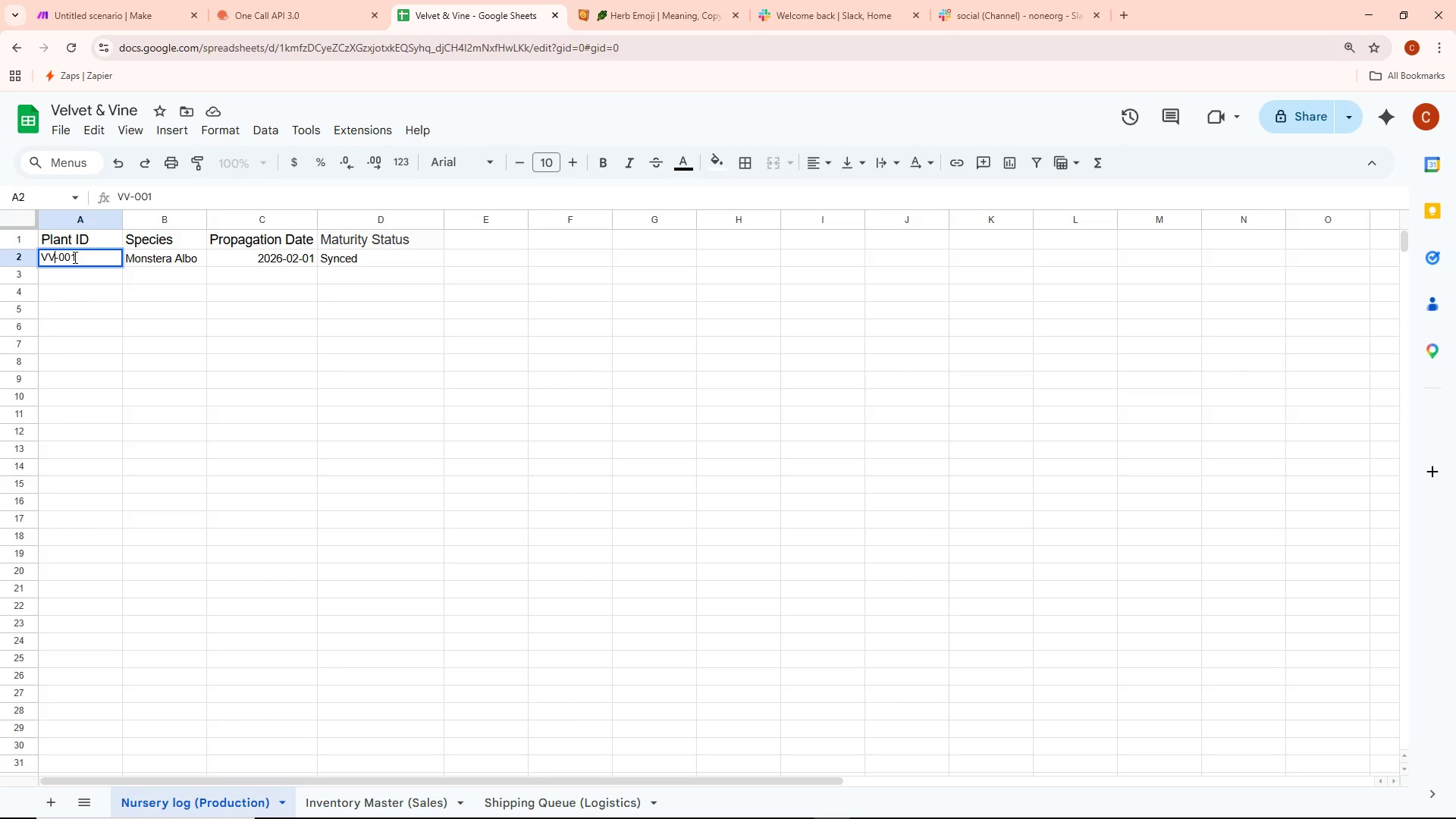 
left_click([59, 255])
 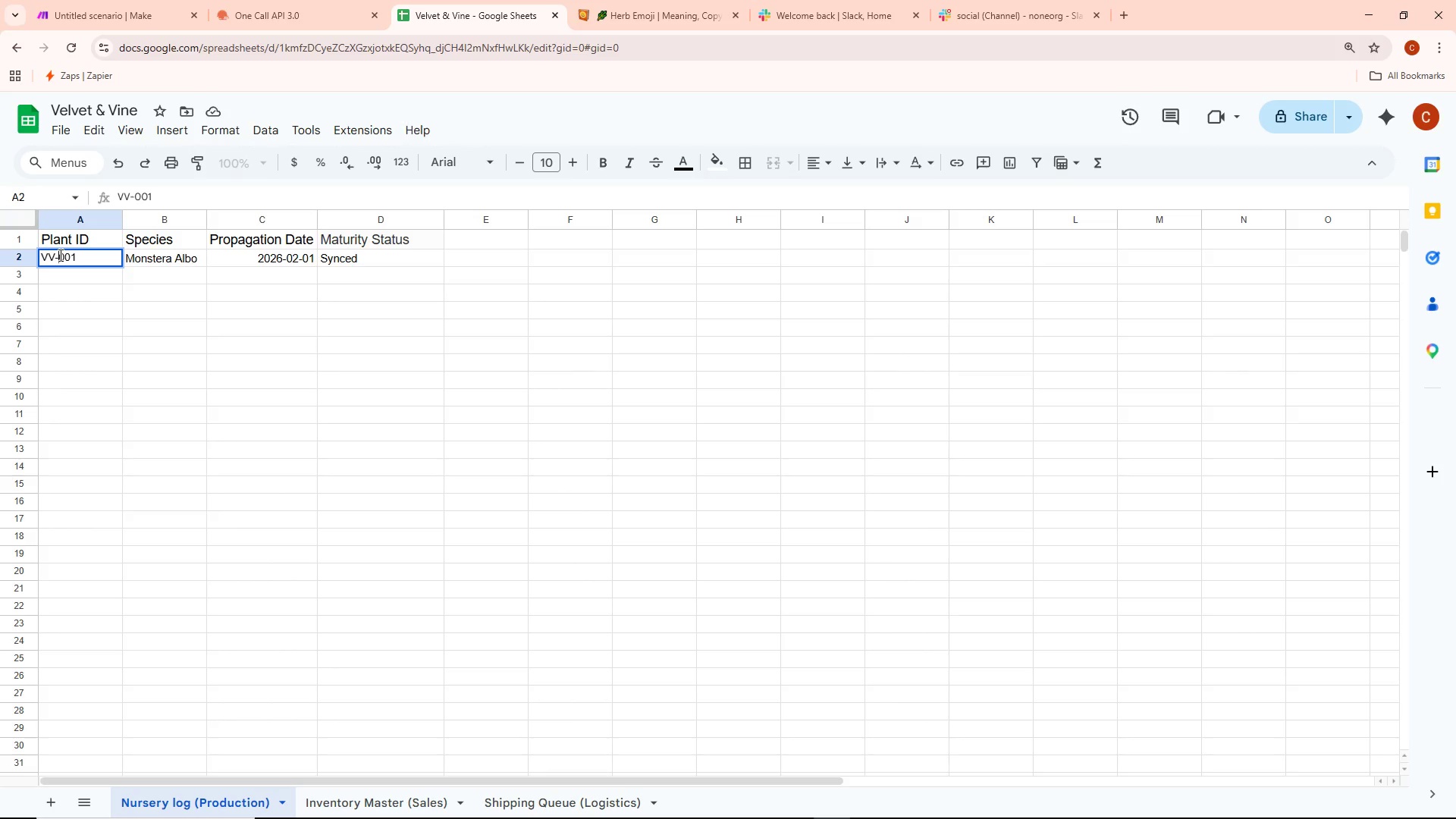 
type(PROD)
 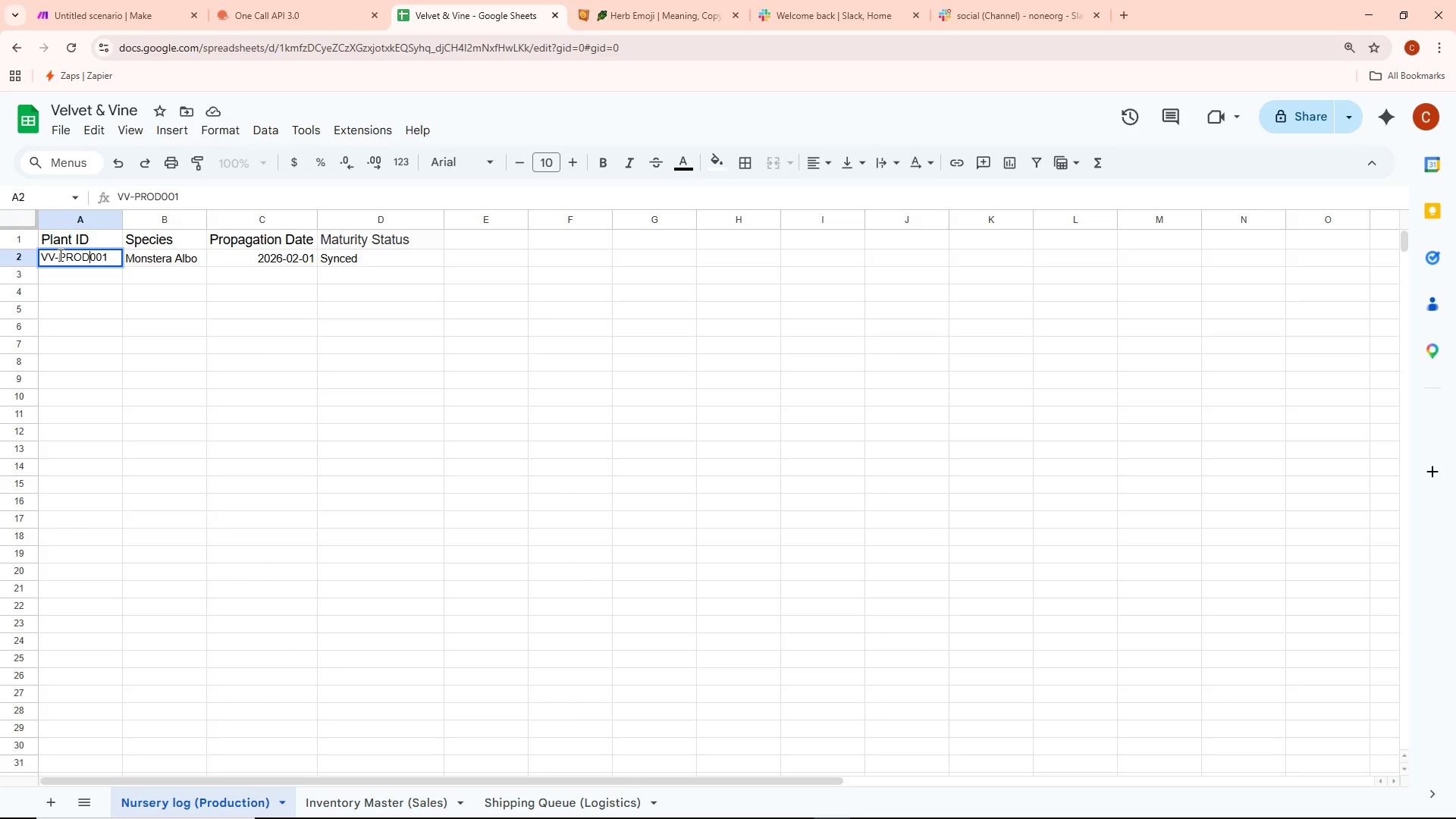 
key(Minus)
 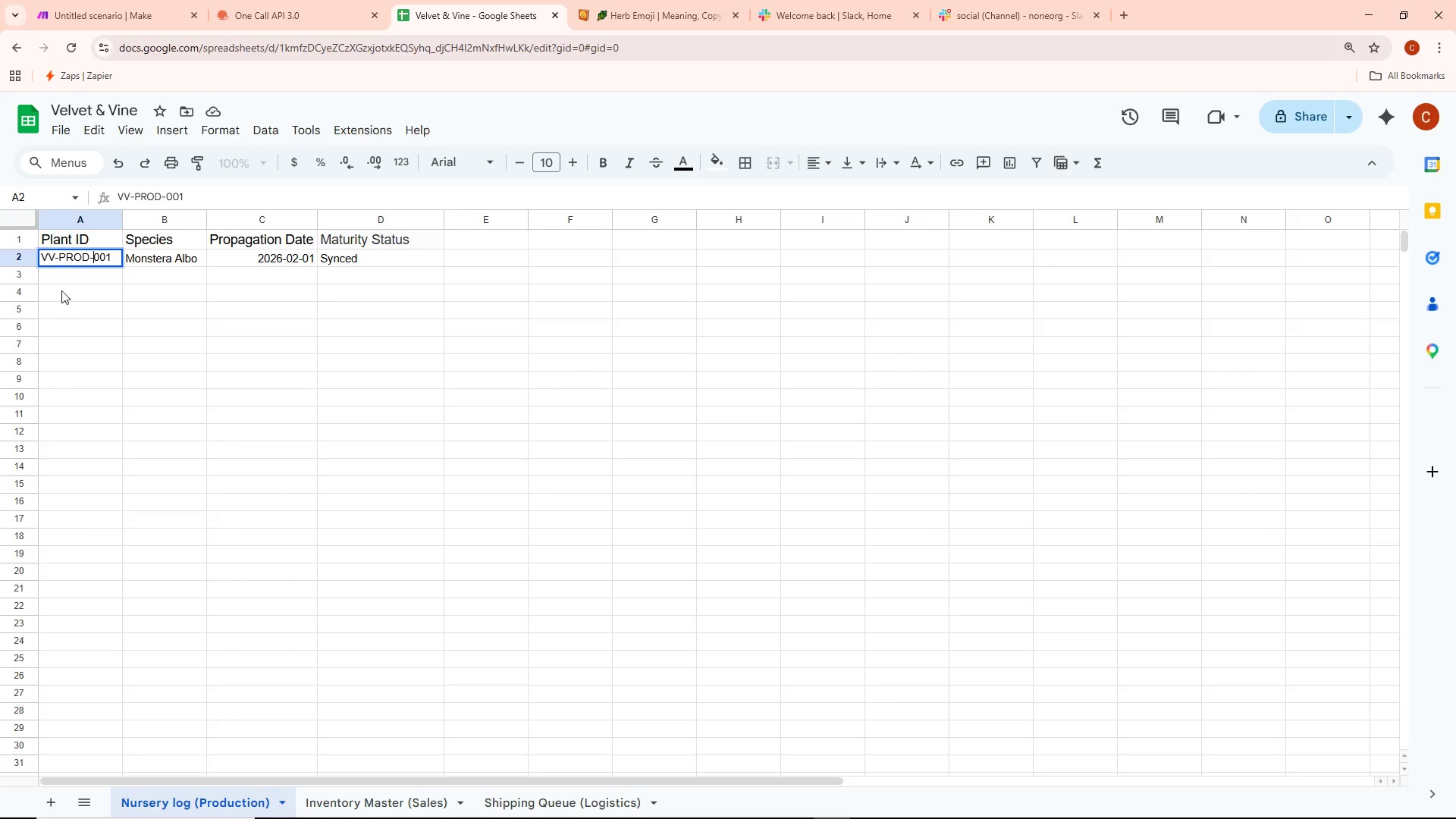 
left_click([89, 332])
 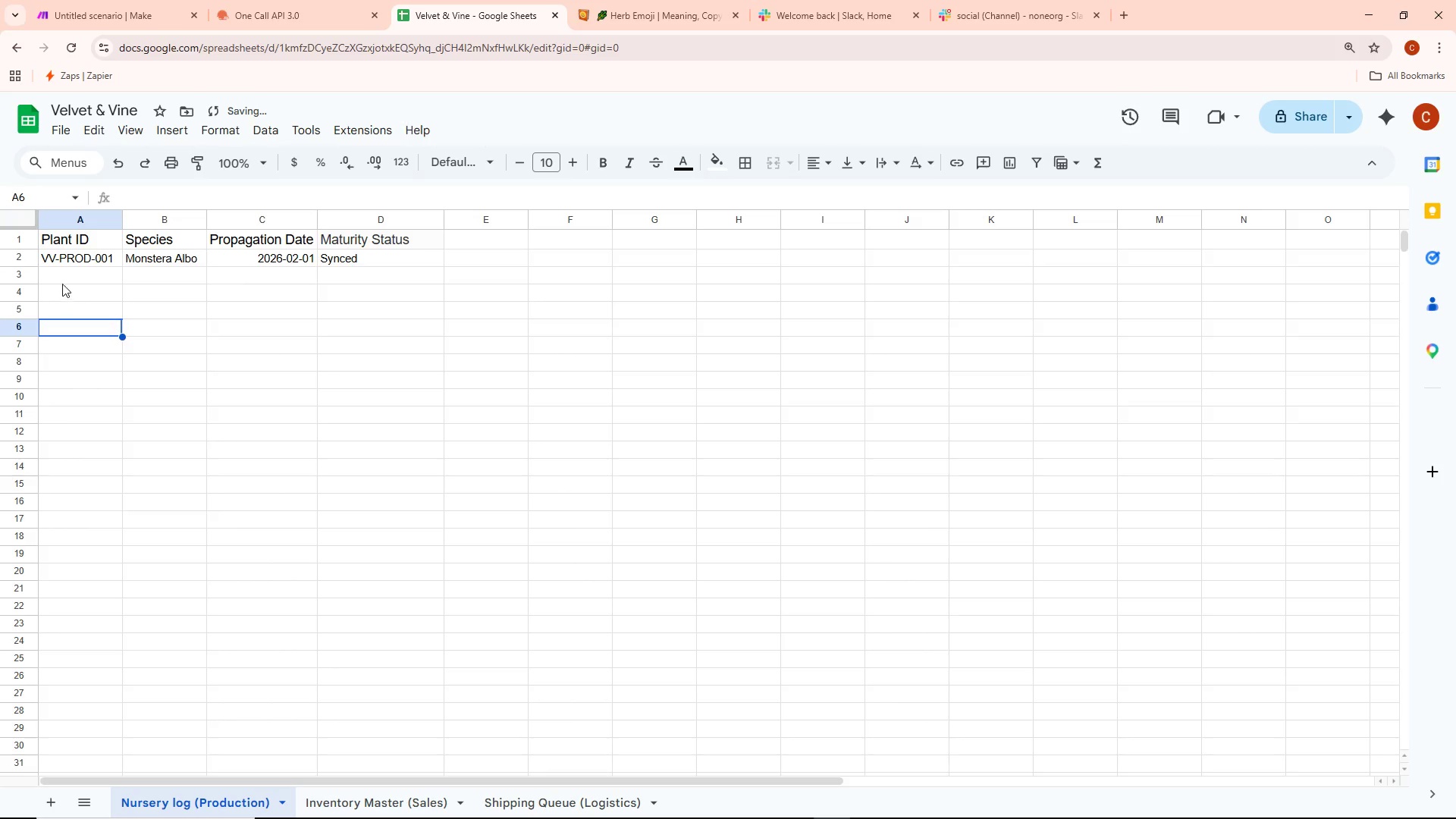 
double_click([64, 275])
 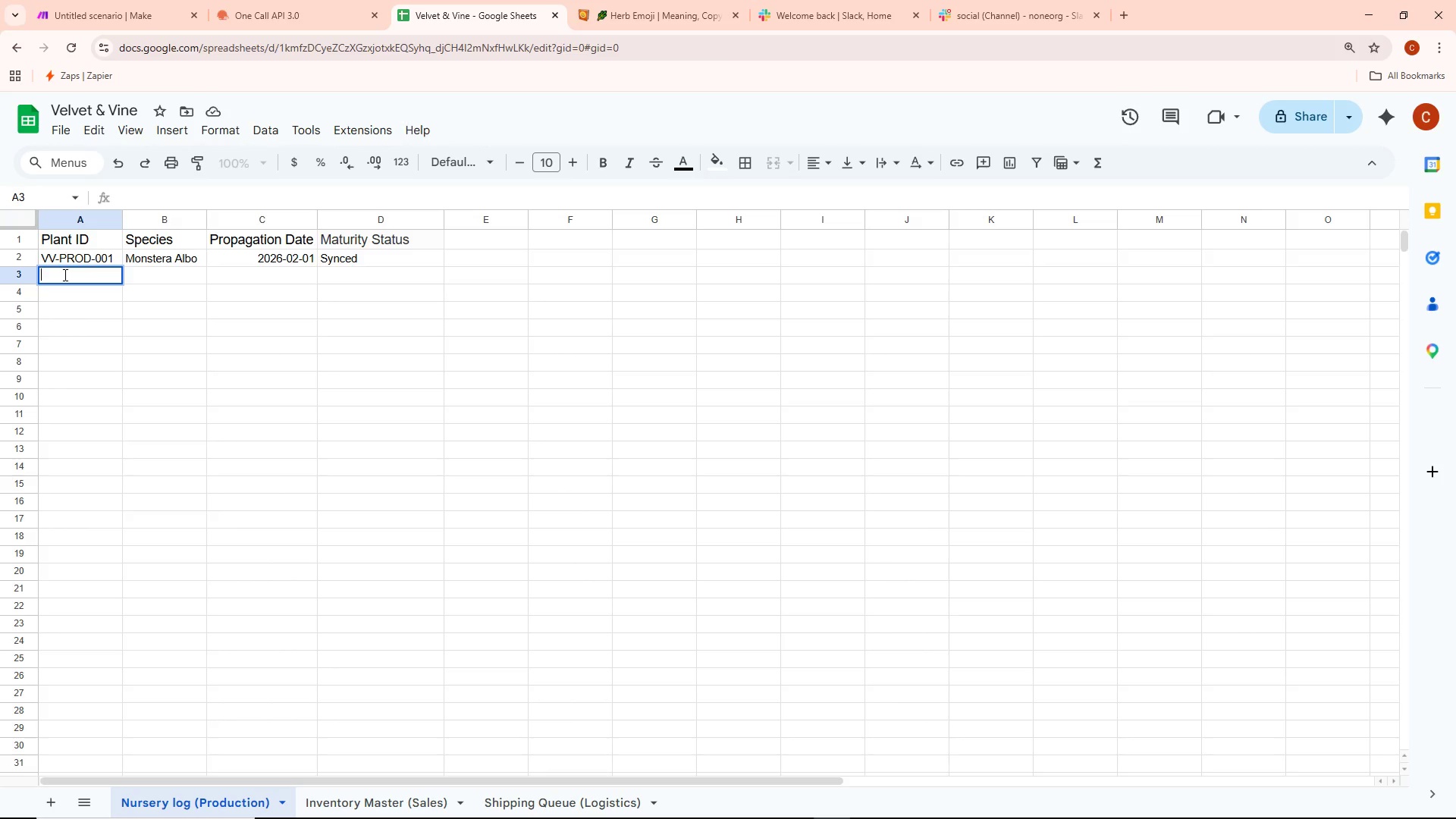 
wait(20.33)
 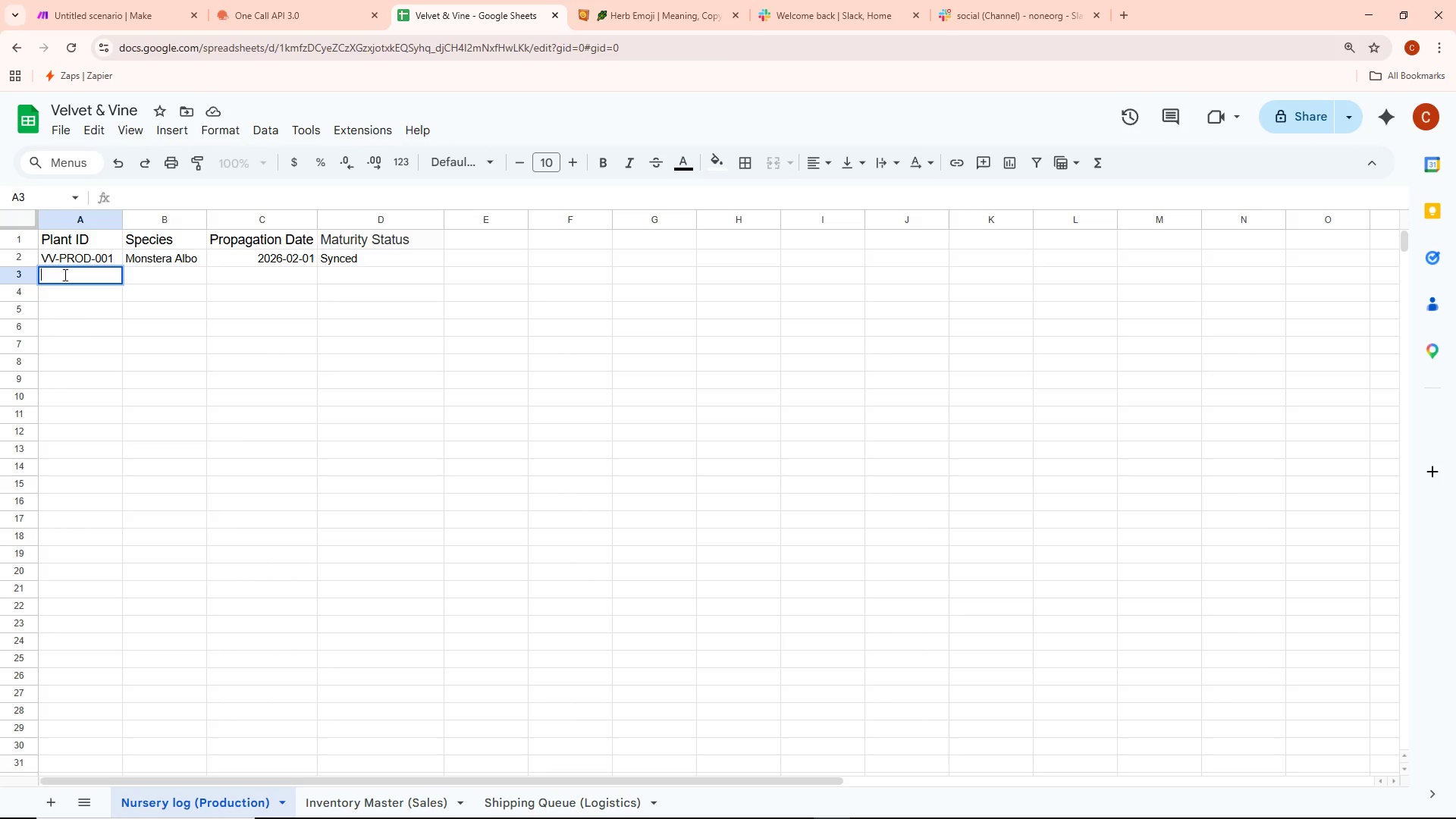 
type(vv)
key(Backspace)
key(Backspace)
key(Backspace)
type(vv)
key(Backspace)
key(Backspace)
key(Backspace)
type(VV-P)
key(Backspace)
type(PROD-002)
 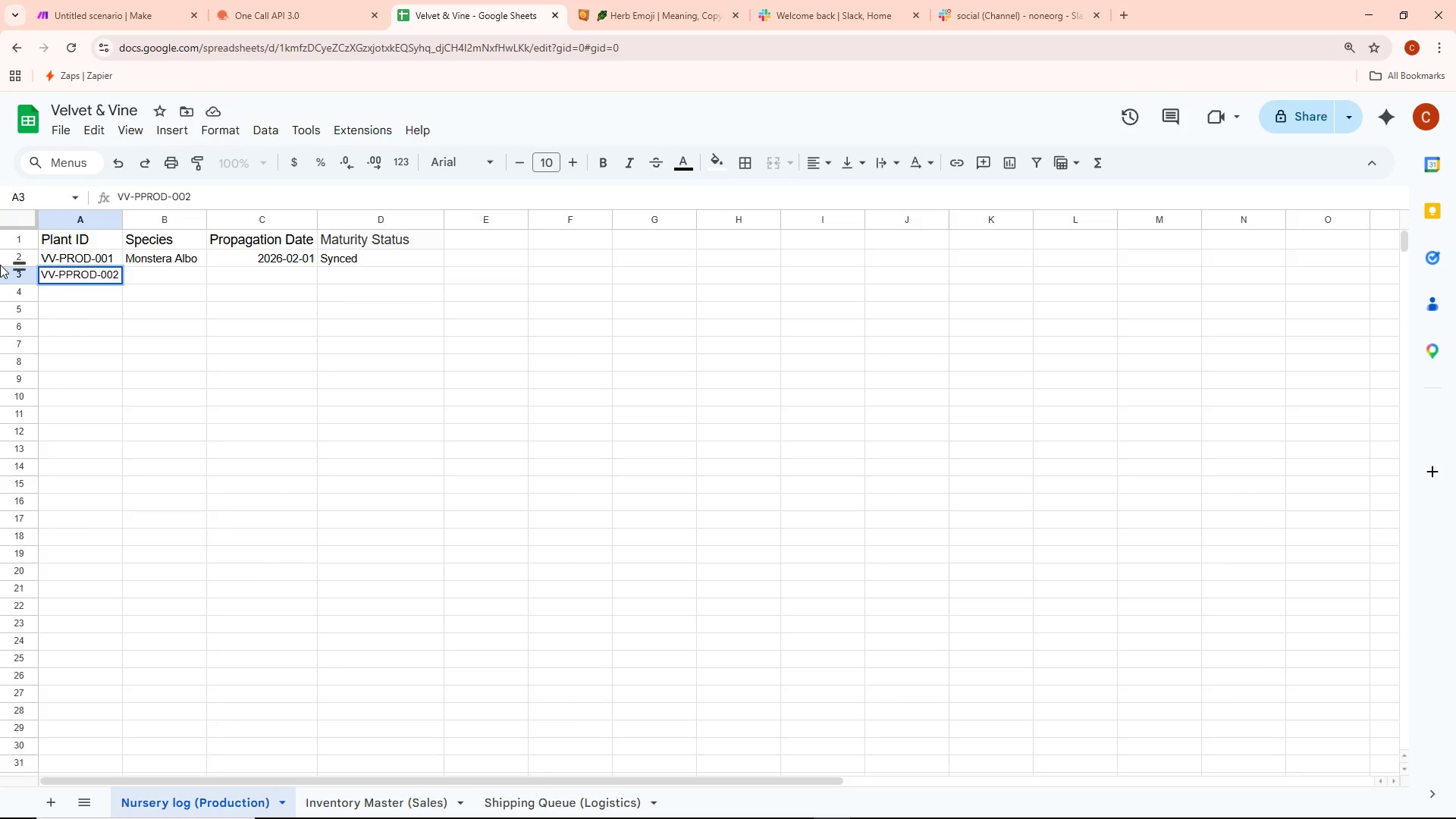 
left_click([149, 338])
 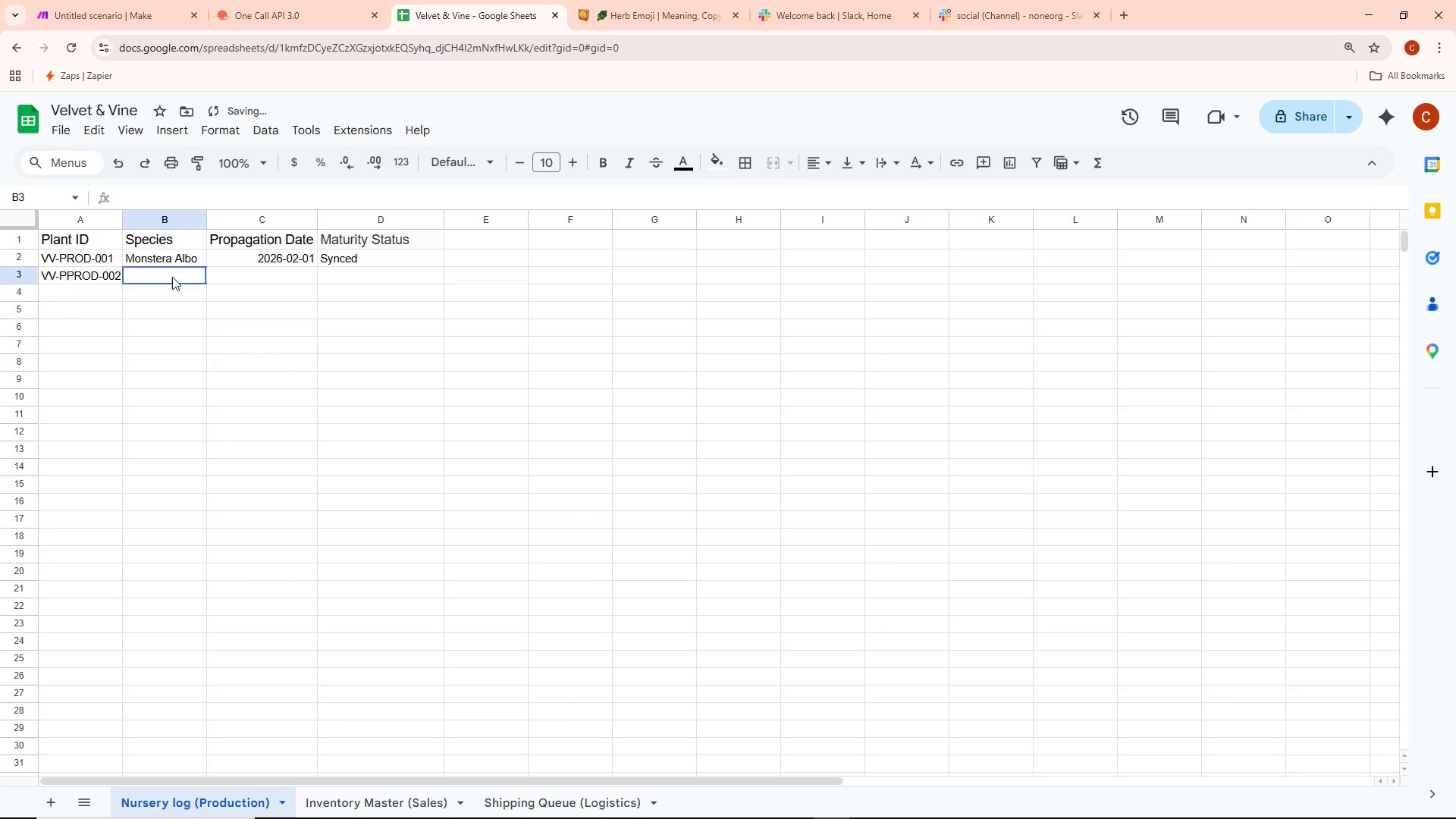 
double_click([172, 277])
 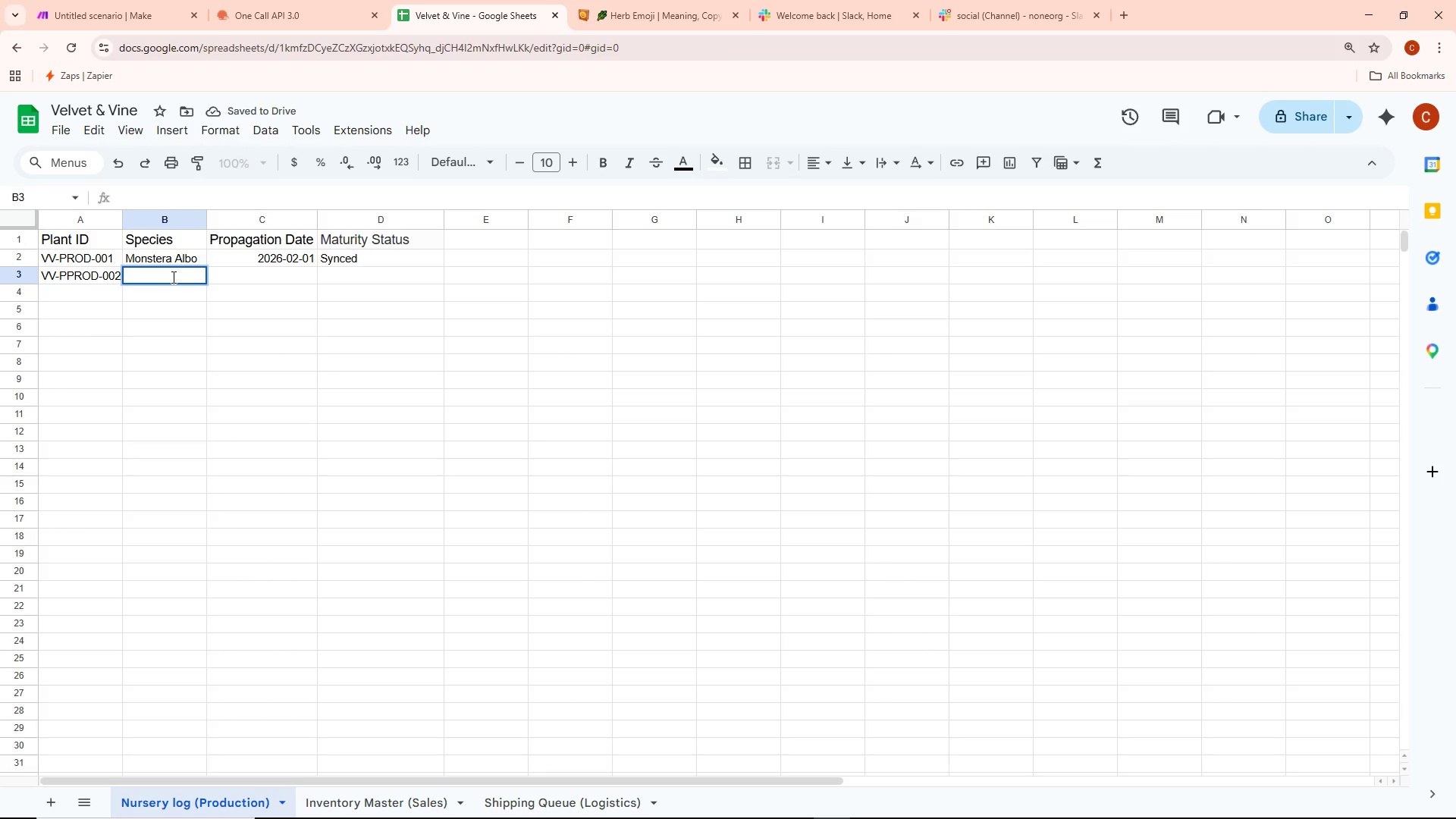 
type(Pink Princess)
 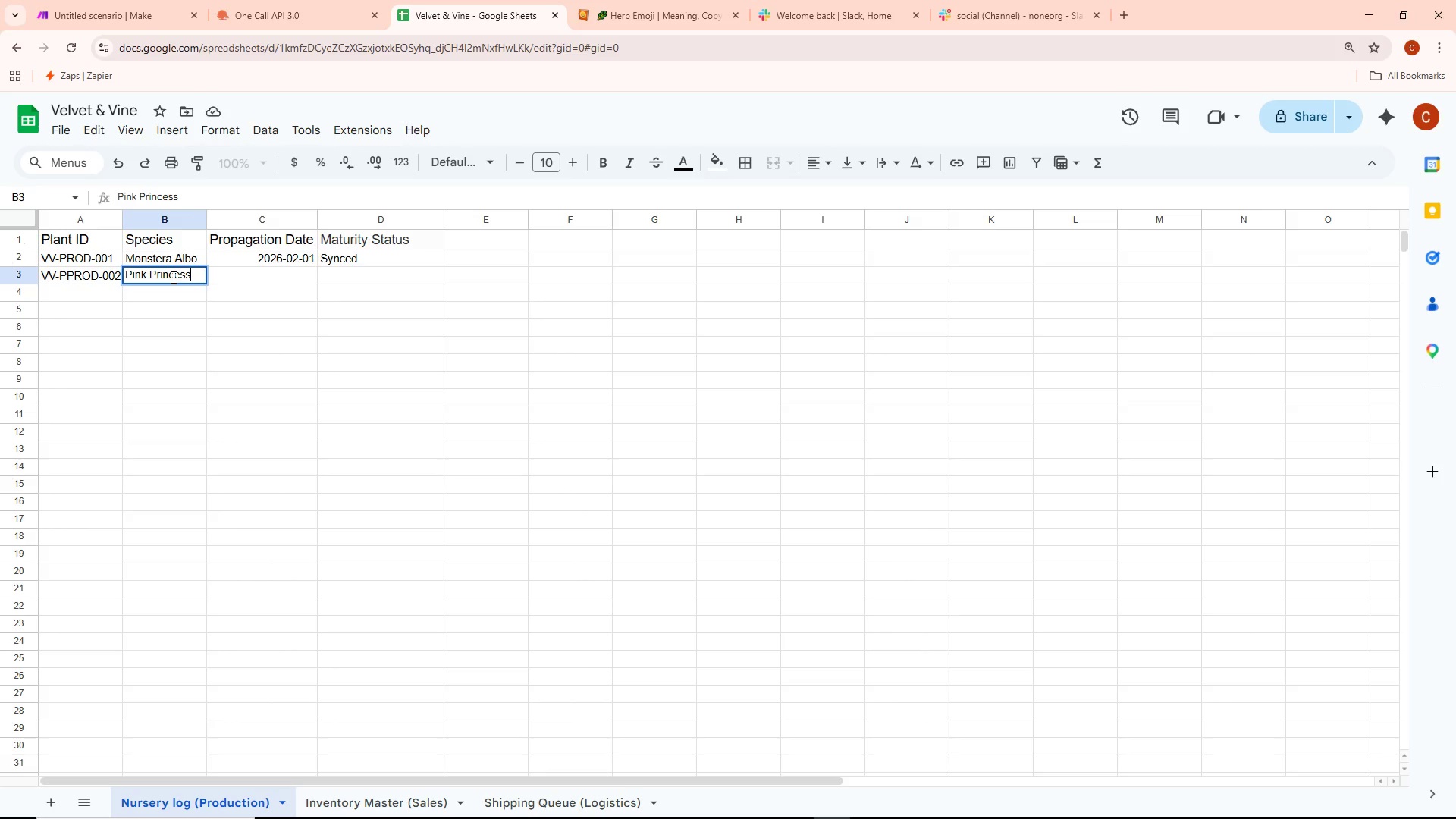 
wait(13.8)
 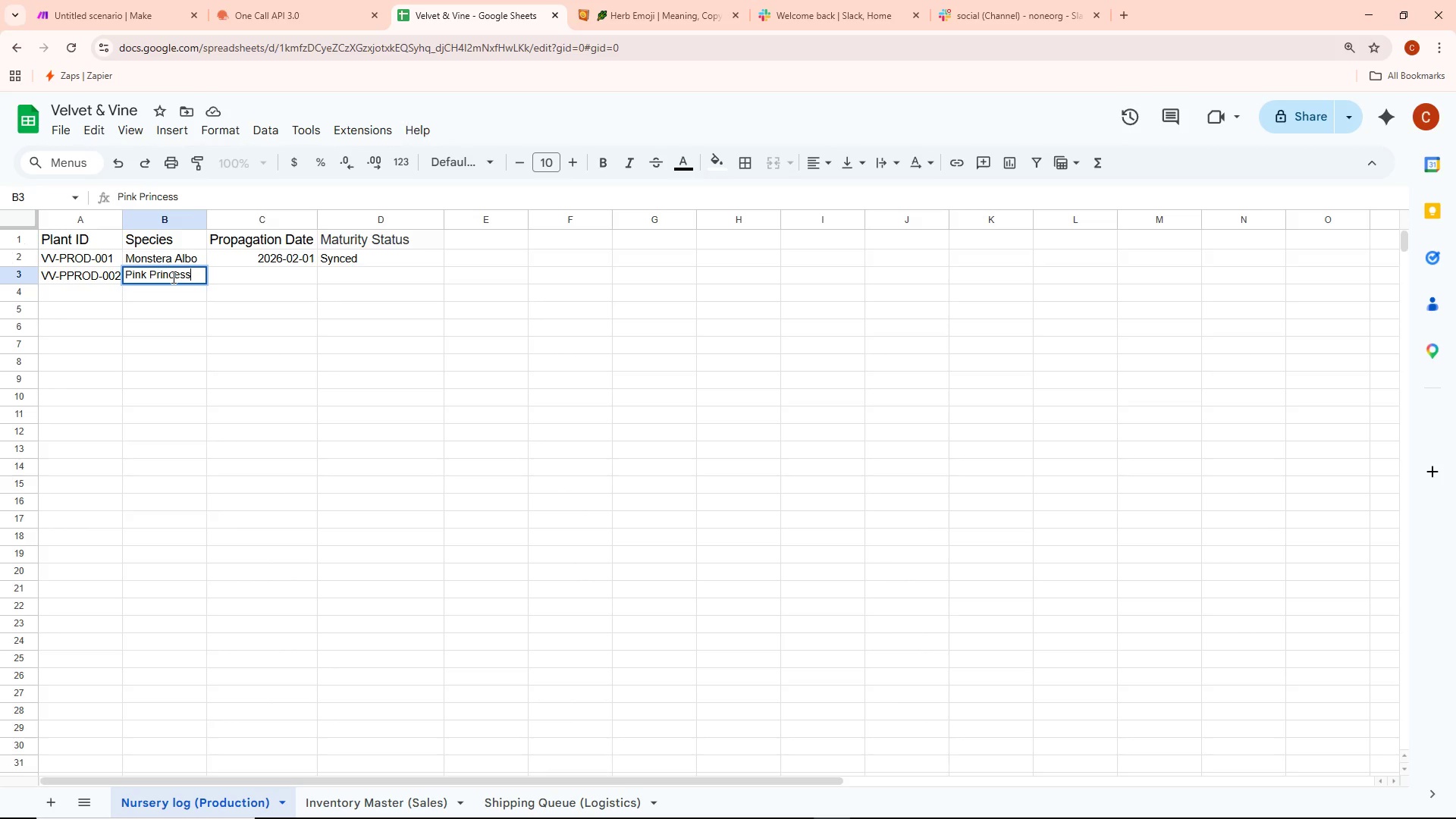 
double_click([248, 275])
 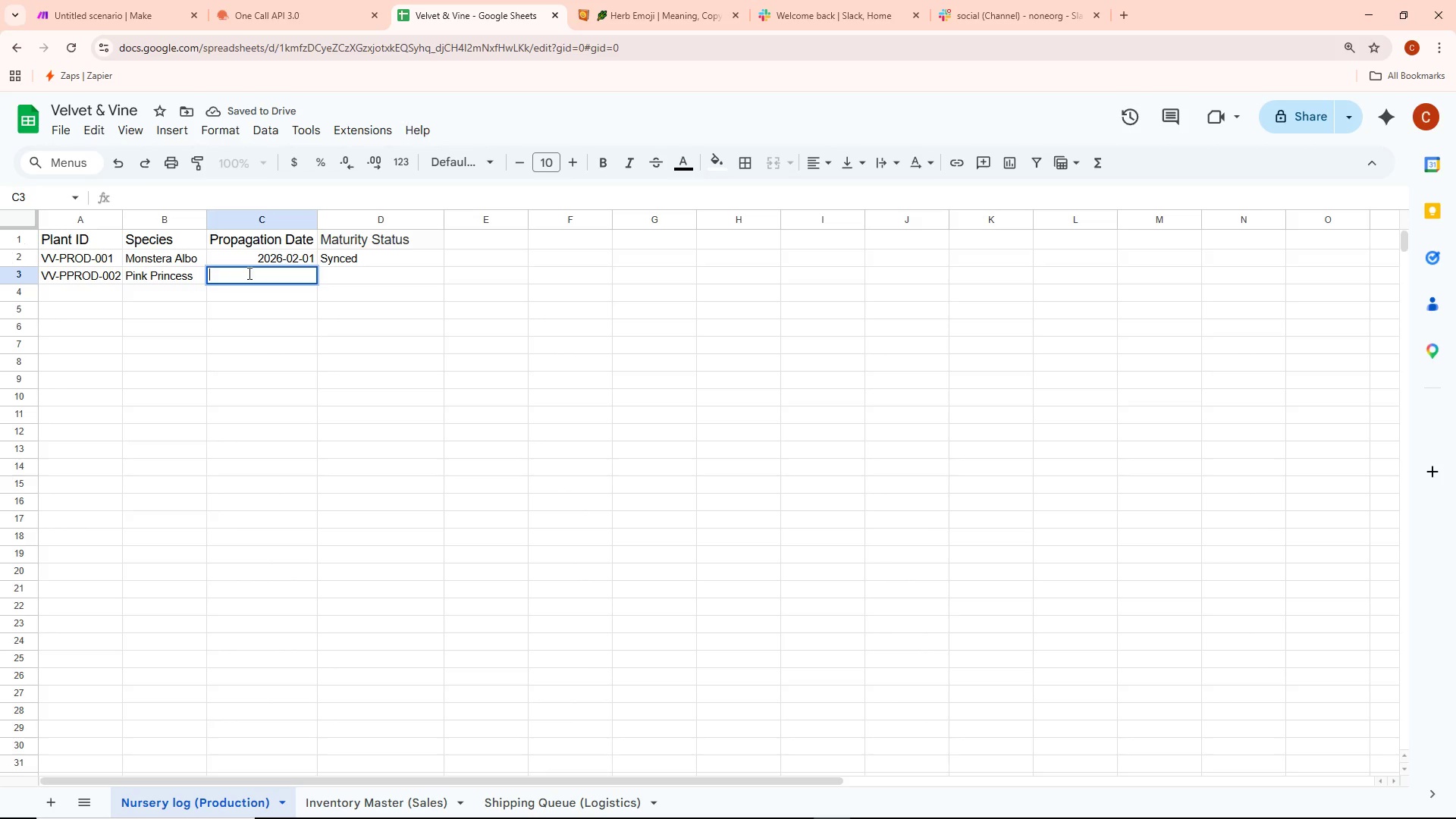 
type(2026-03-15)
 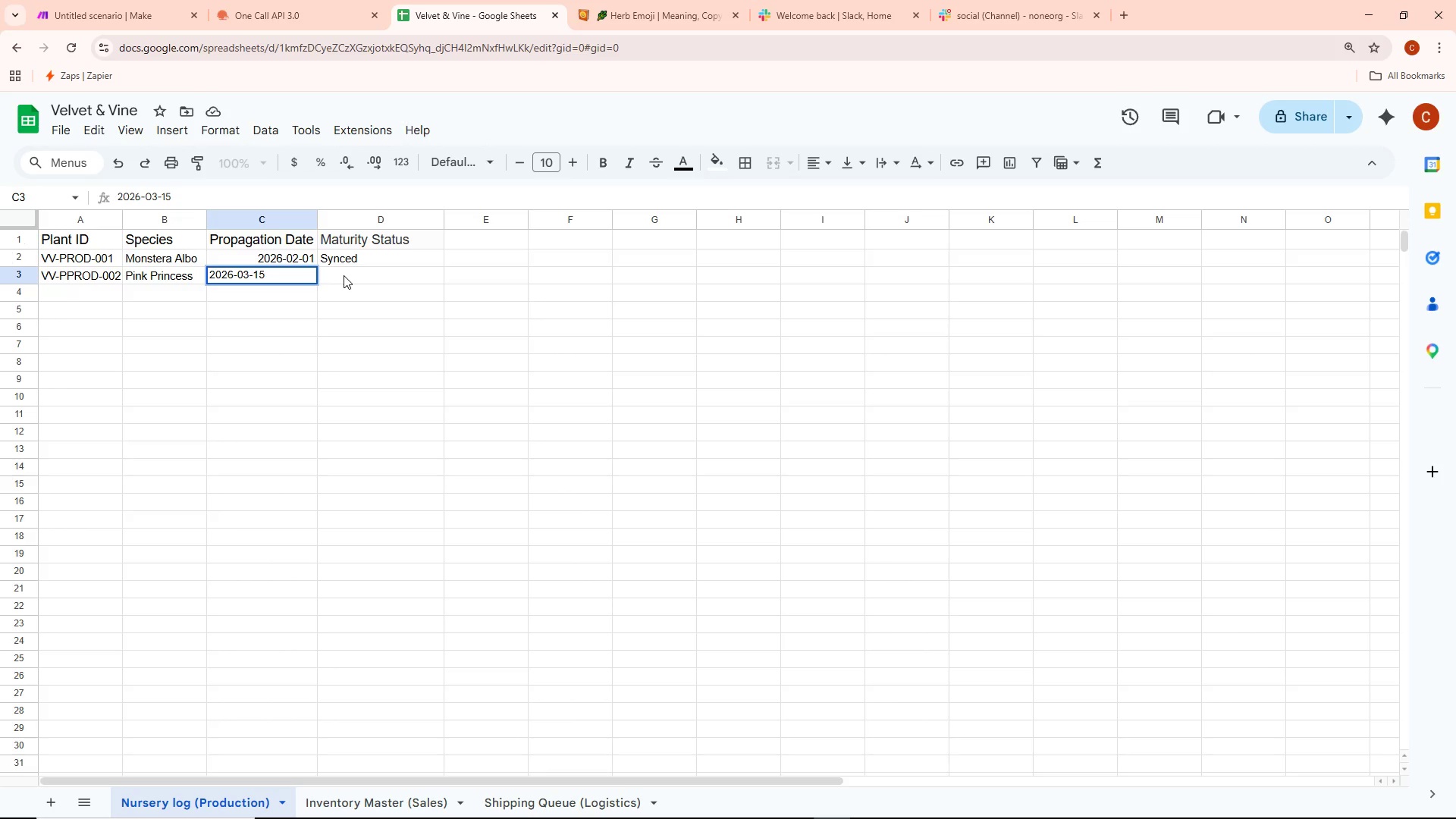 
double_click([344, 275])
 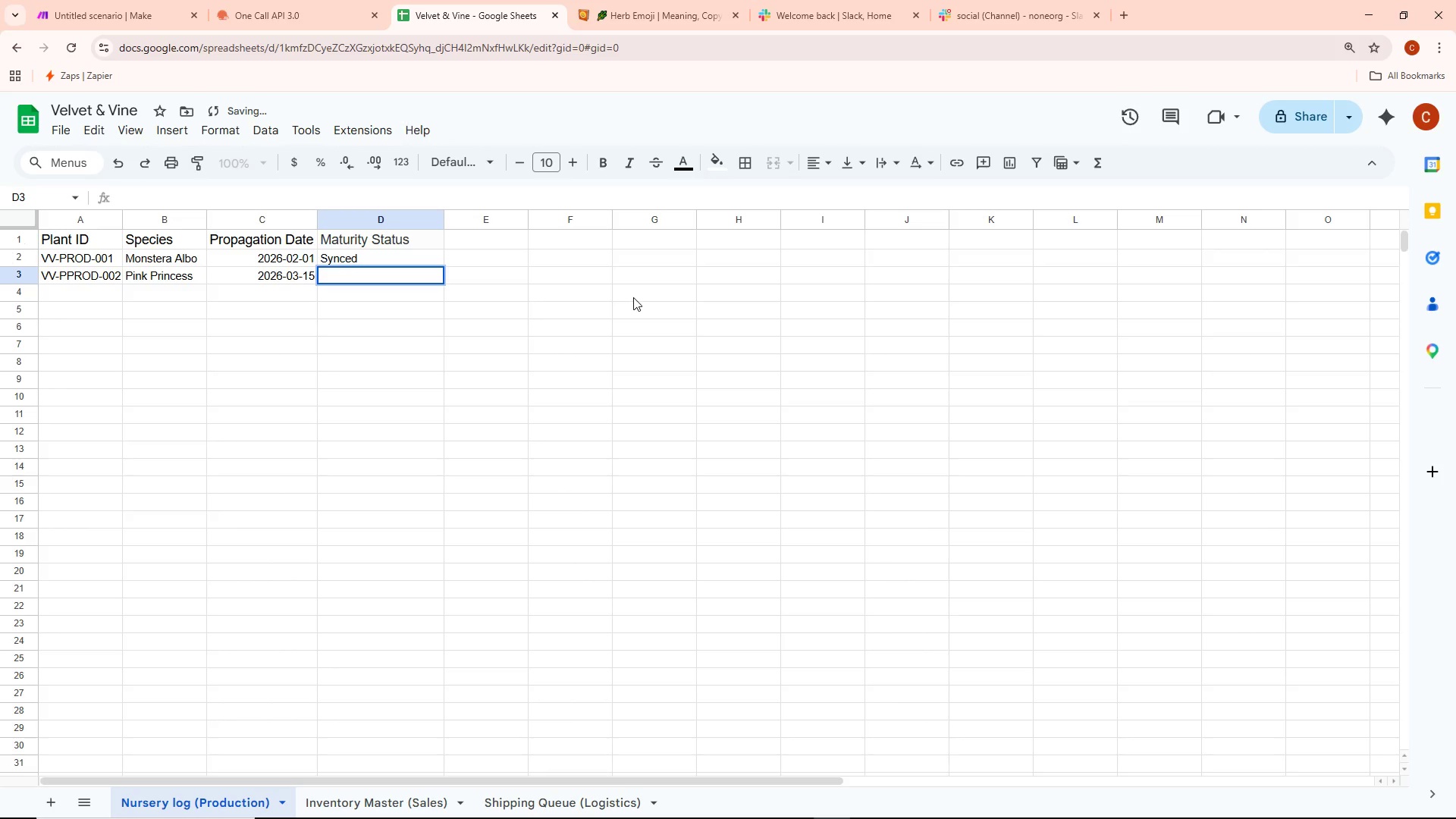 
type(Growing)
 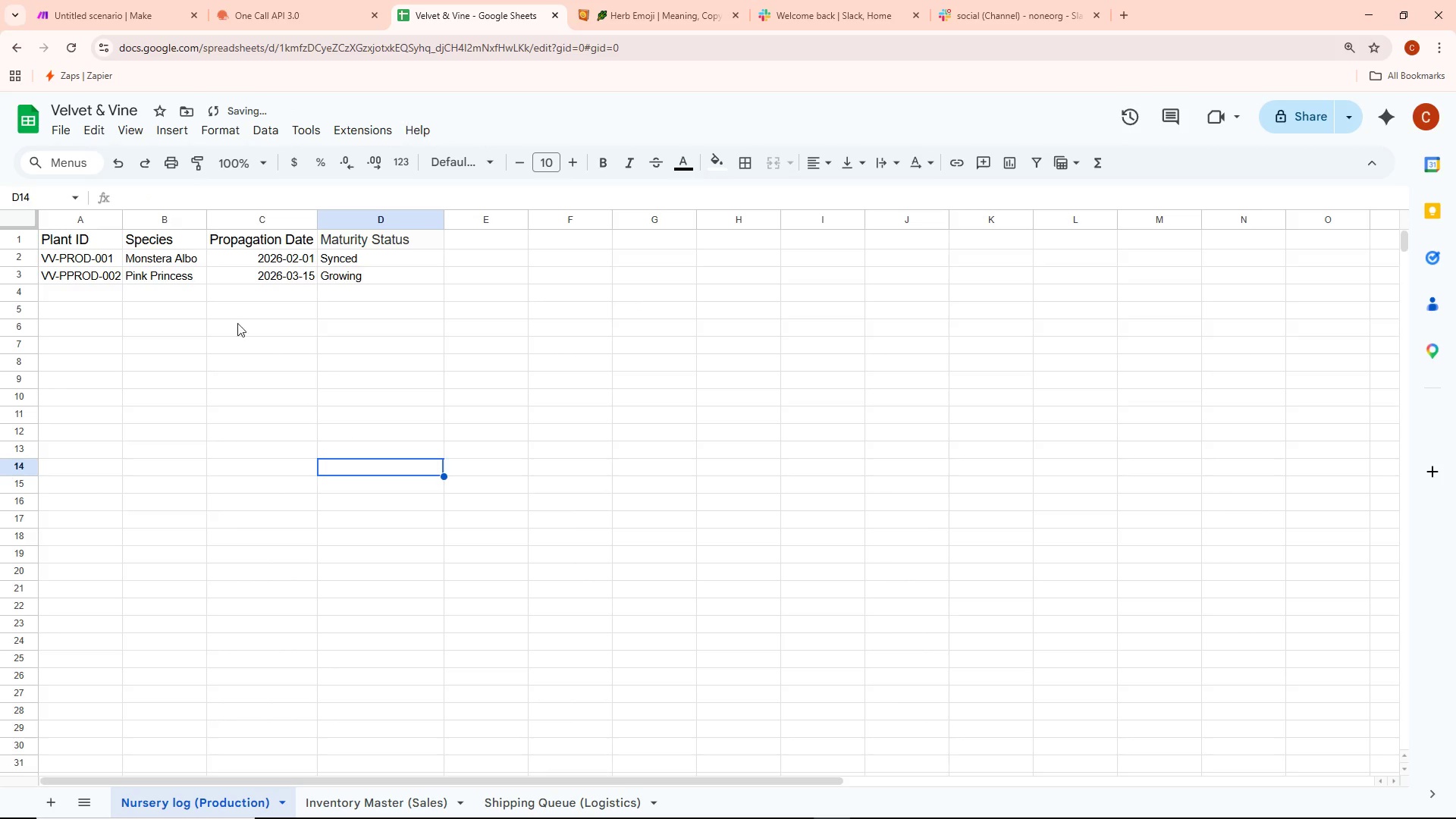 
double_click([86, 297])
 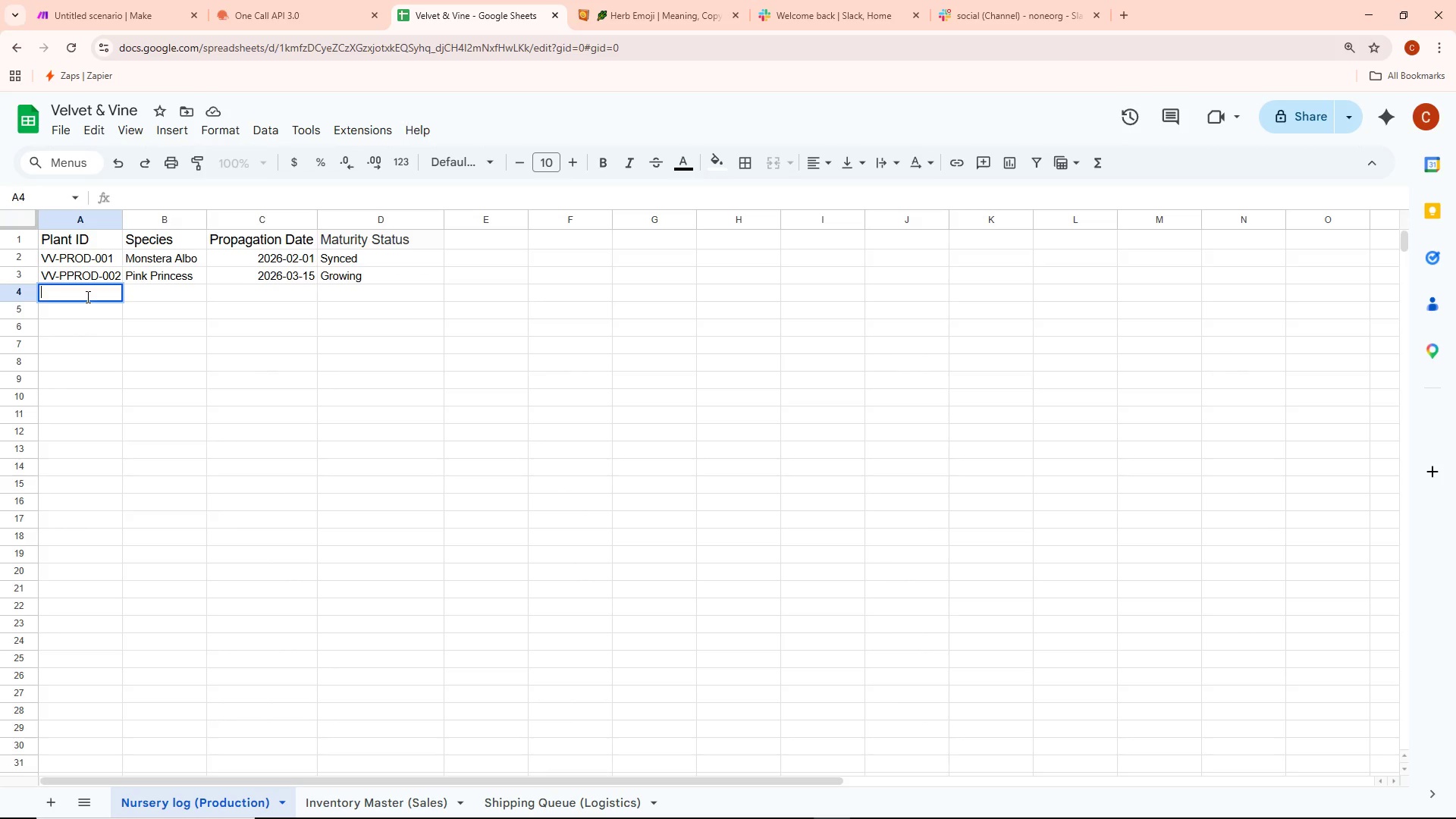 
wait(15.14)
 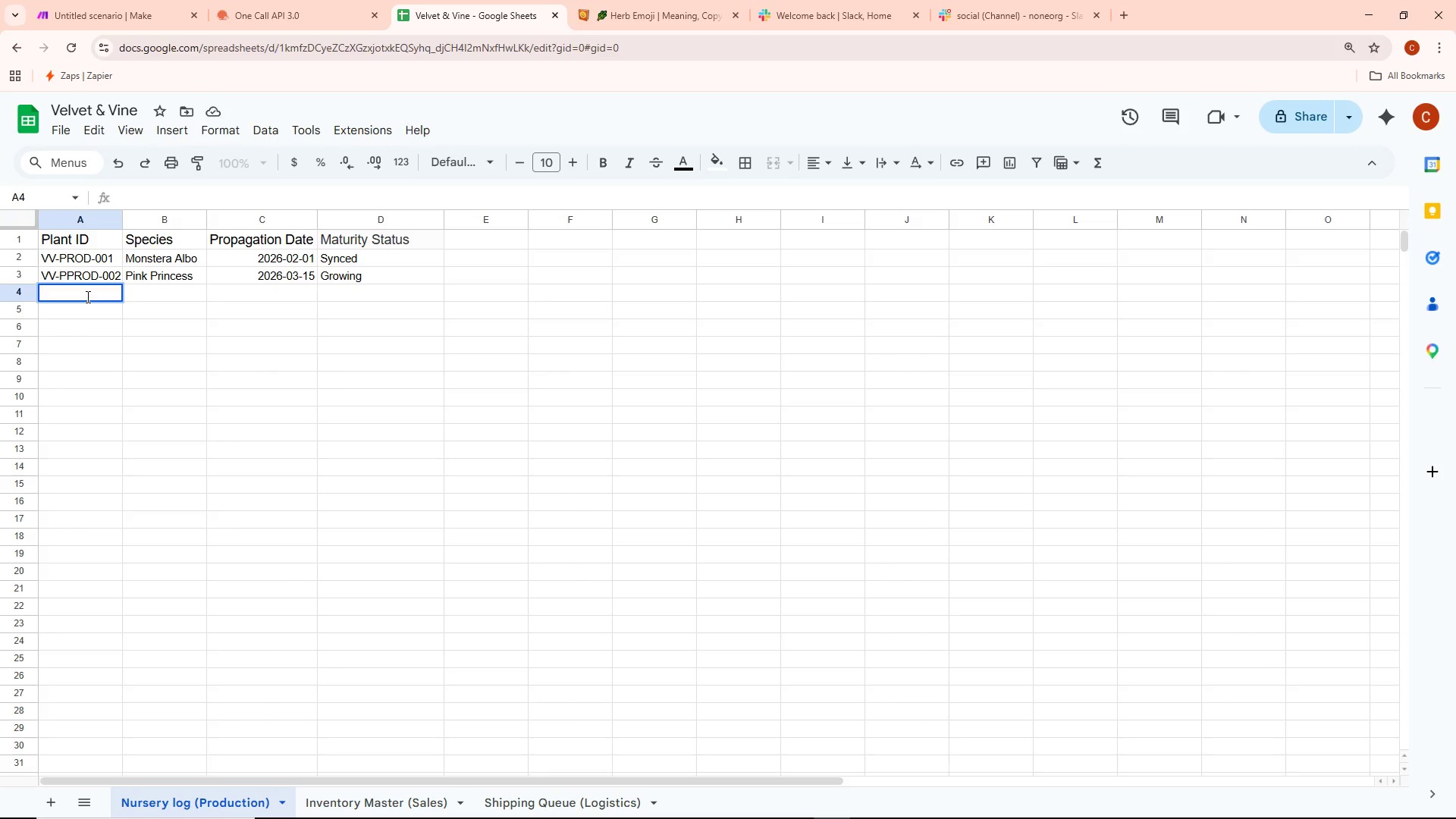 
type(Thai)
key(Backspace)
key(Backspace)
key(Backspace)
key(Backspace)
key(Backspace)
 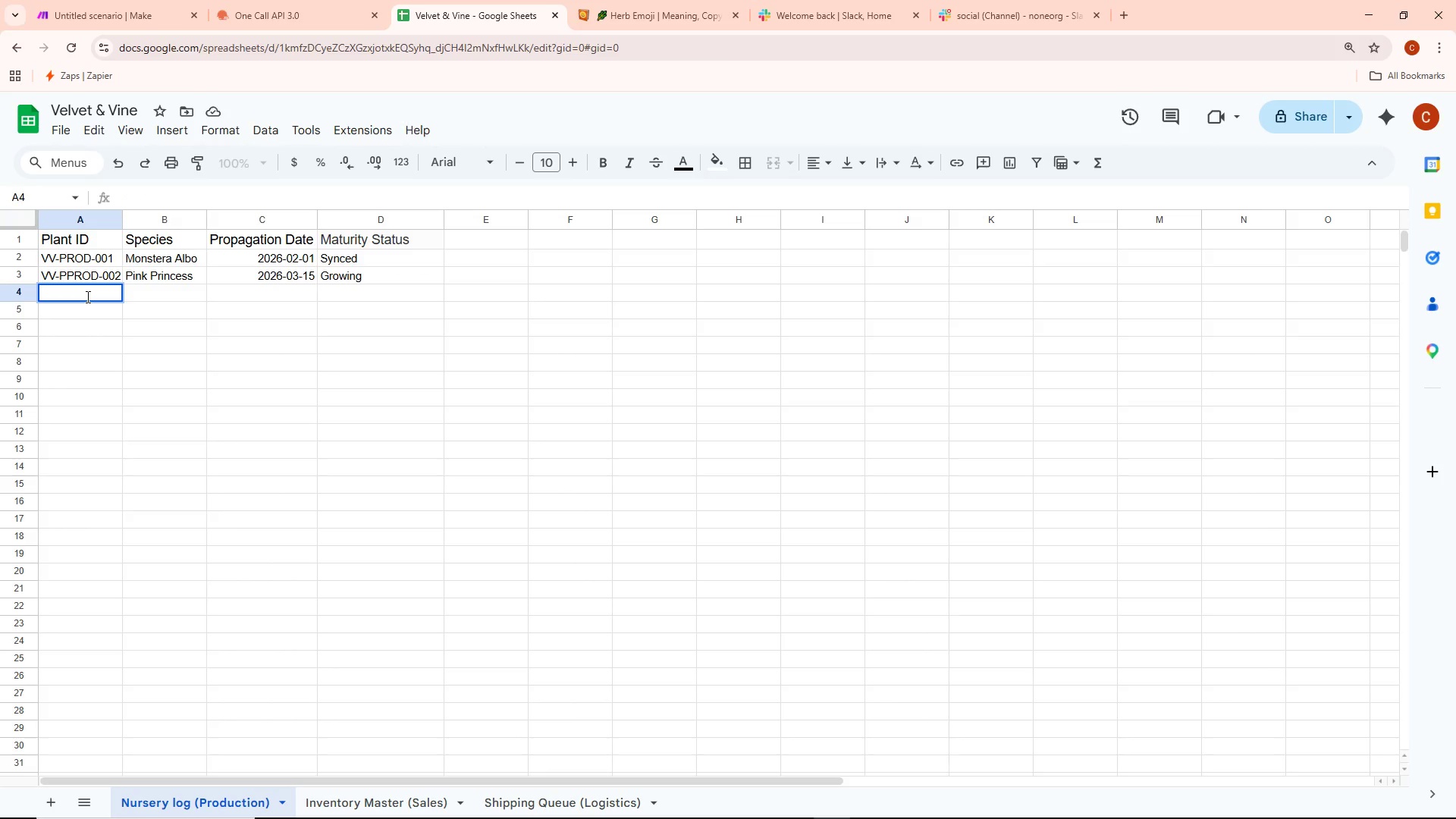 
type(VV-PROD_ )
key(Backspace)
key(Backspace)
type(-003)
 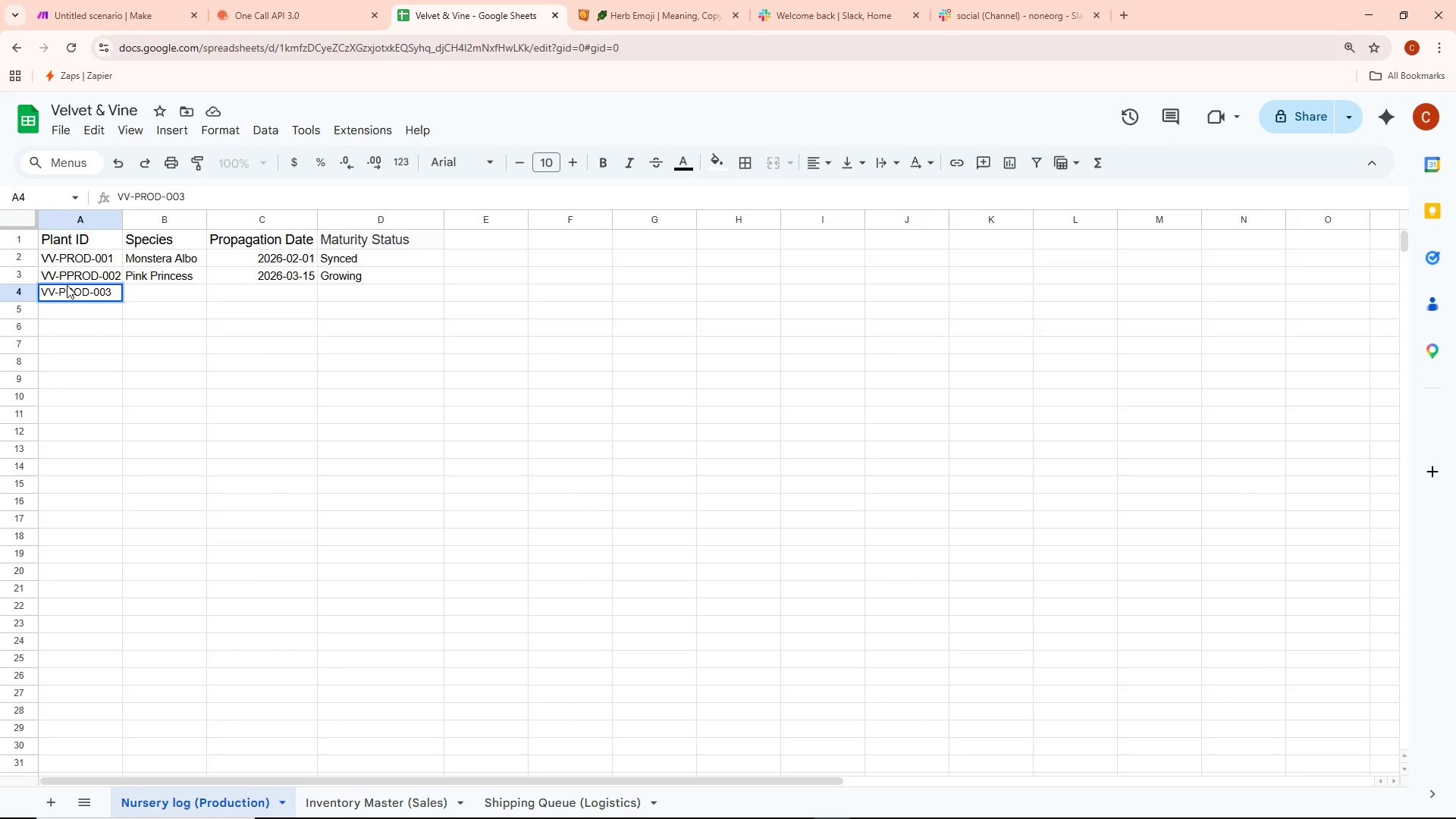 
wait(5.41)
 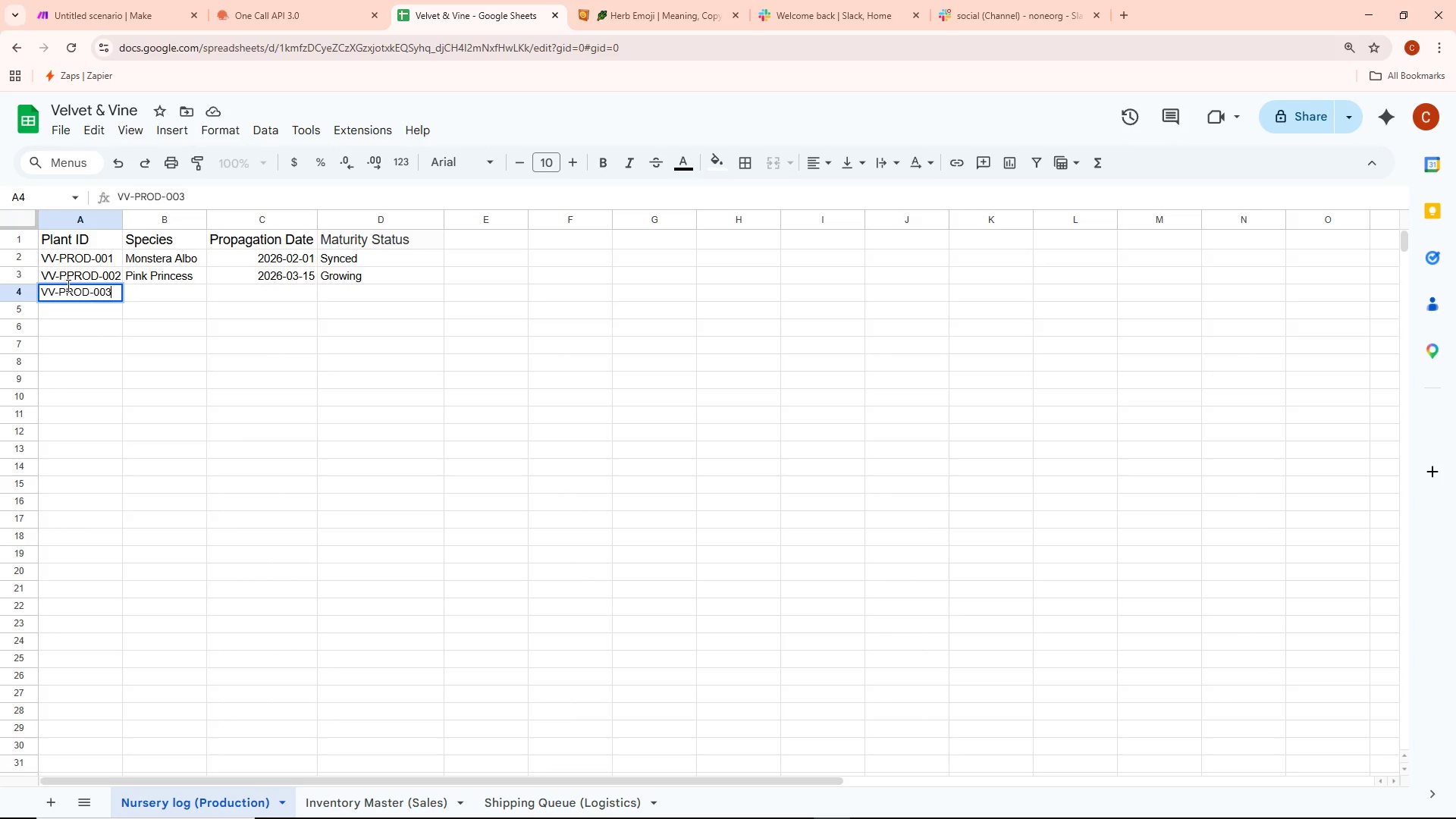 
key(Backspace)
 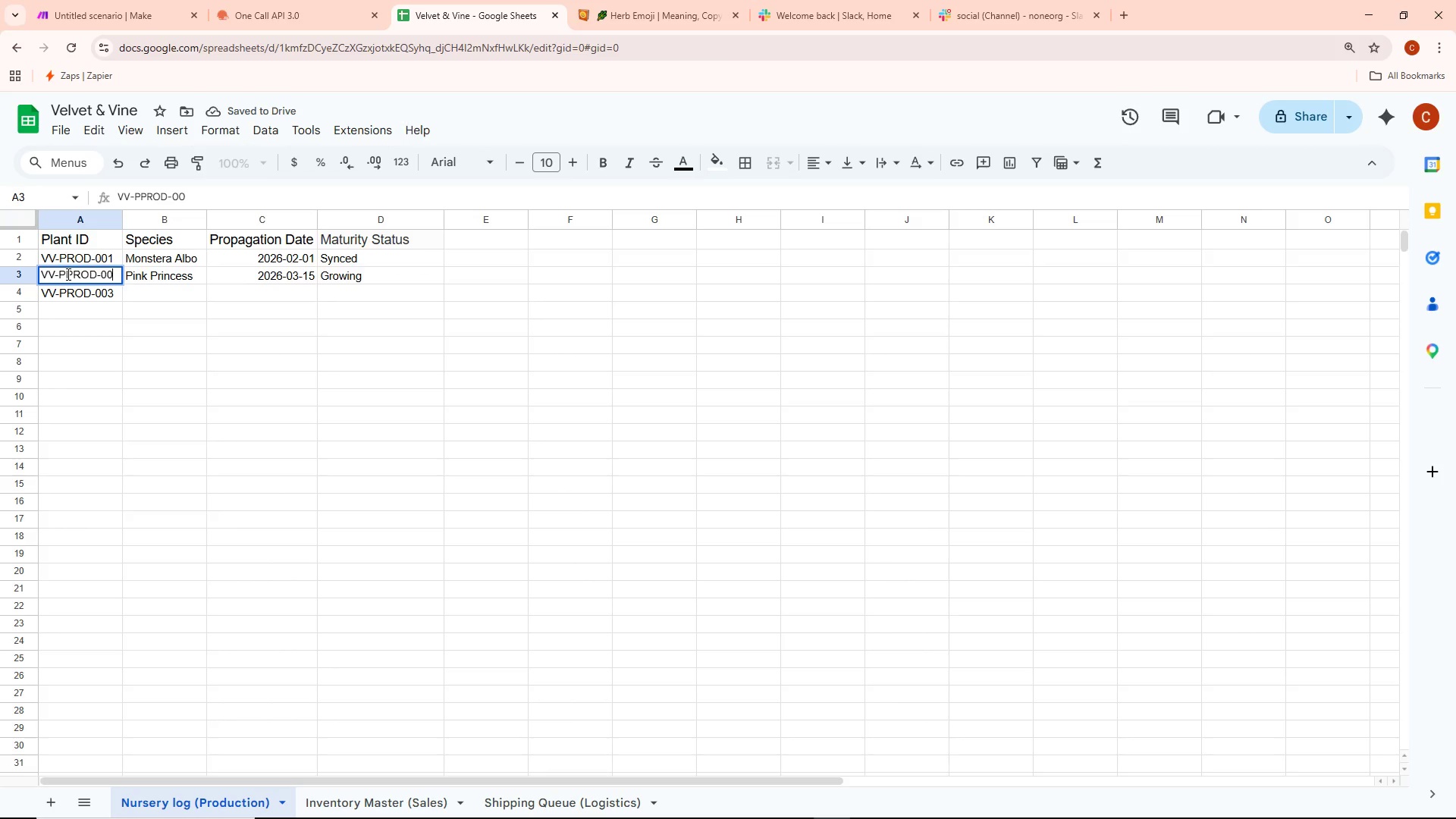 
key(2)
 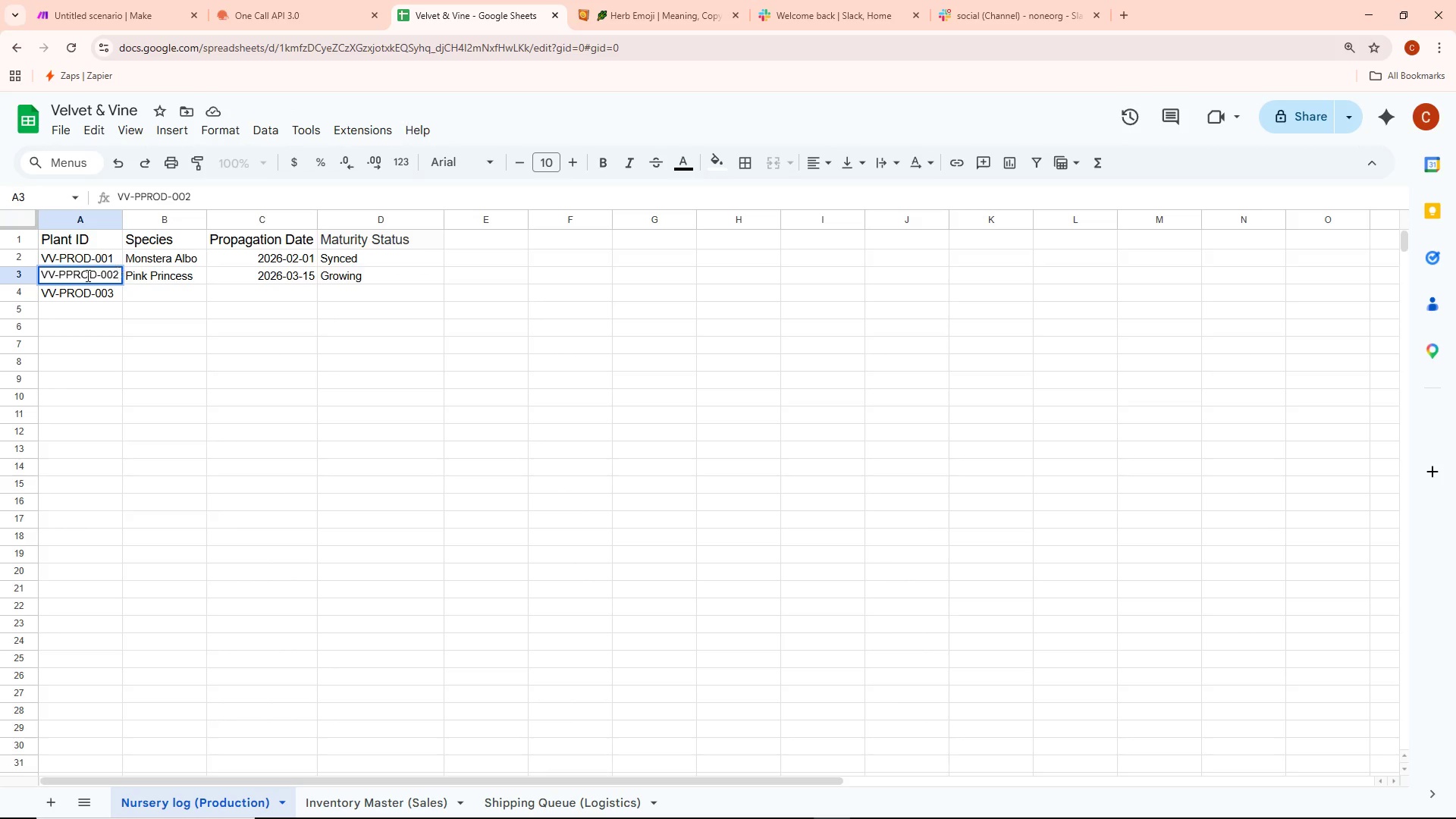 
left_click([65, 275])
 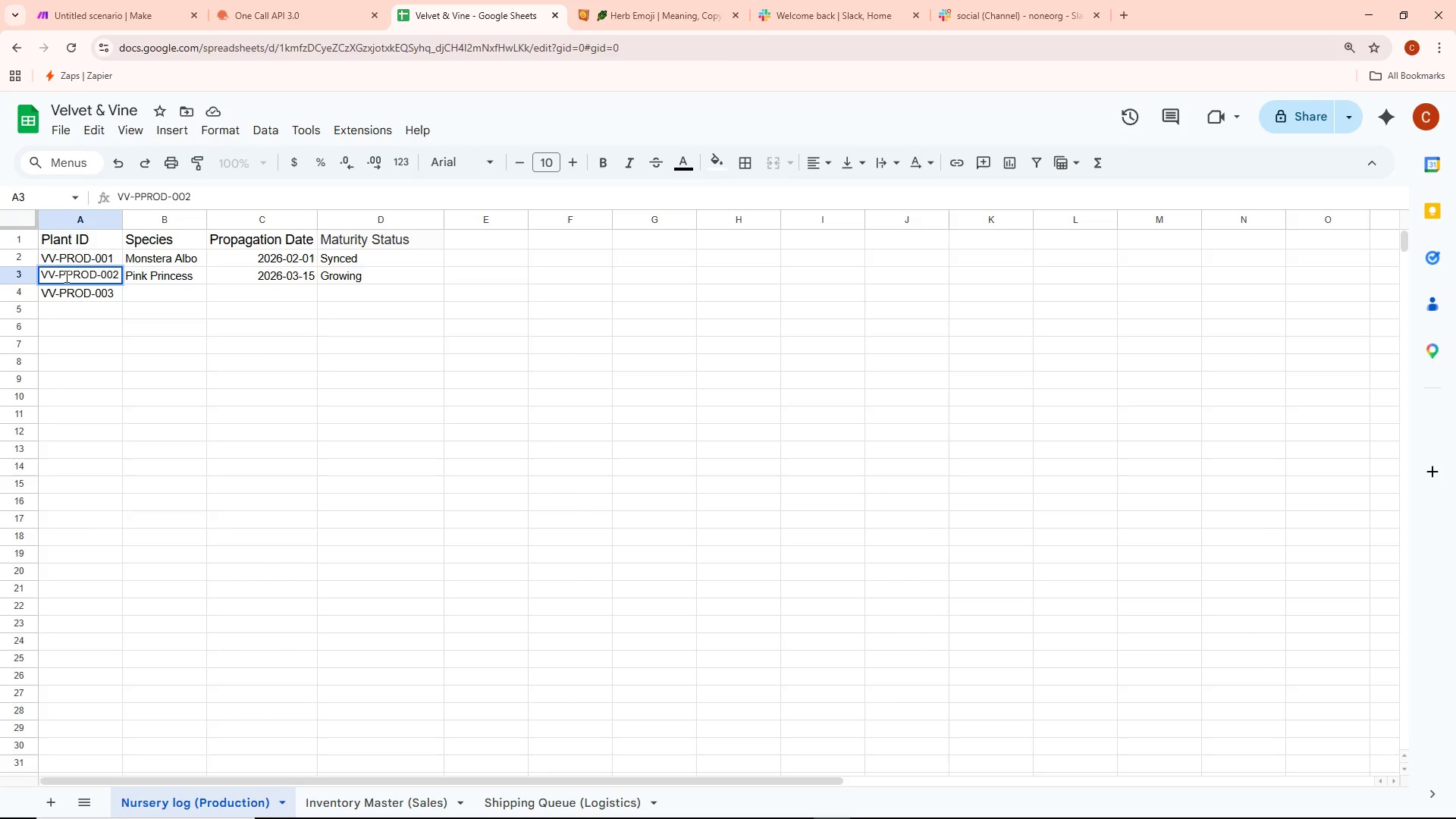 
key(Backspace)
 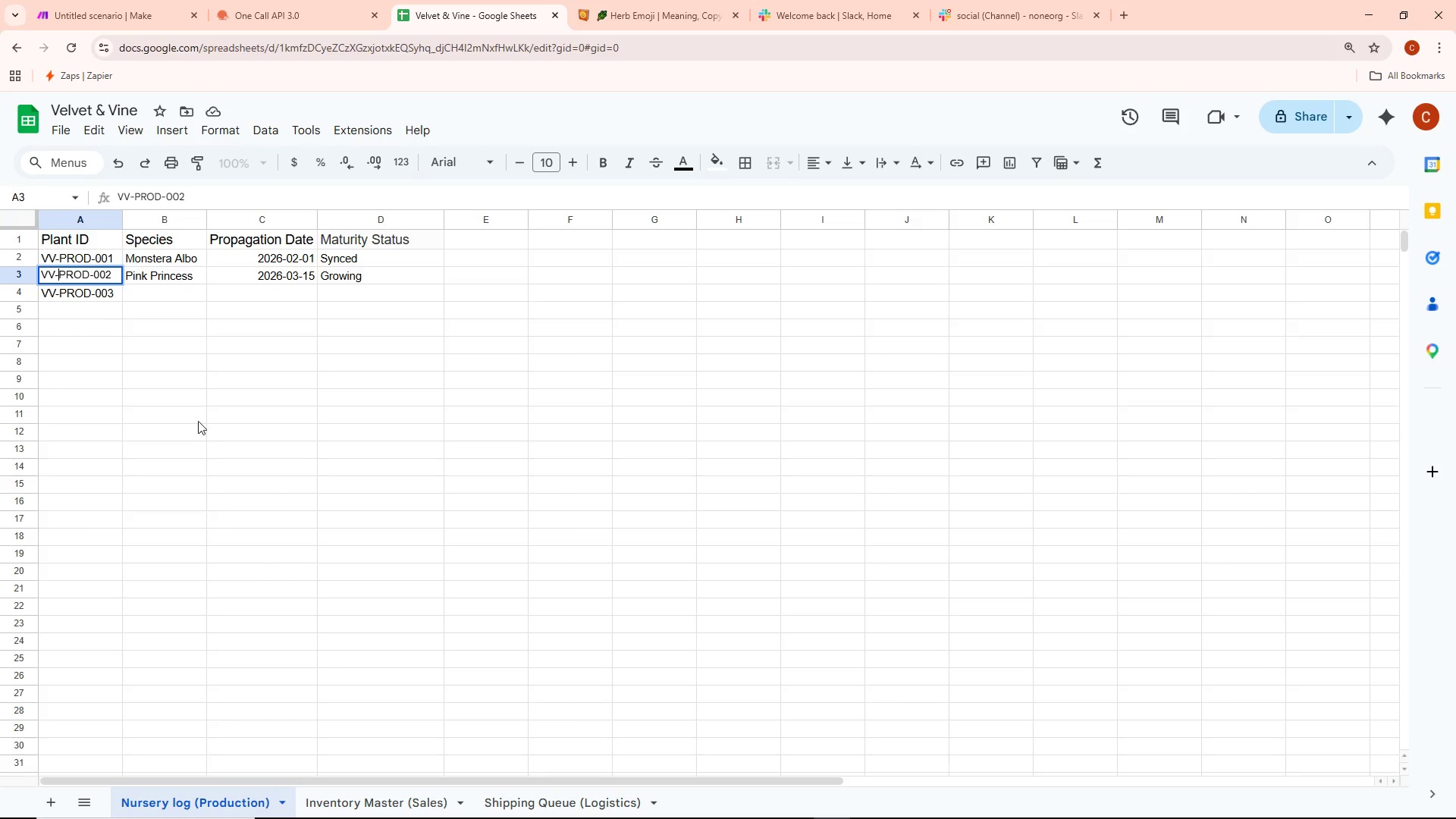 
left_click([205, 441])
 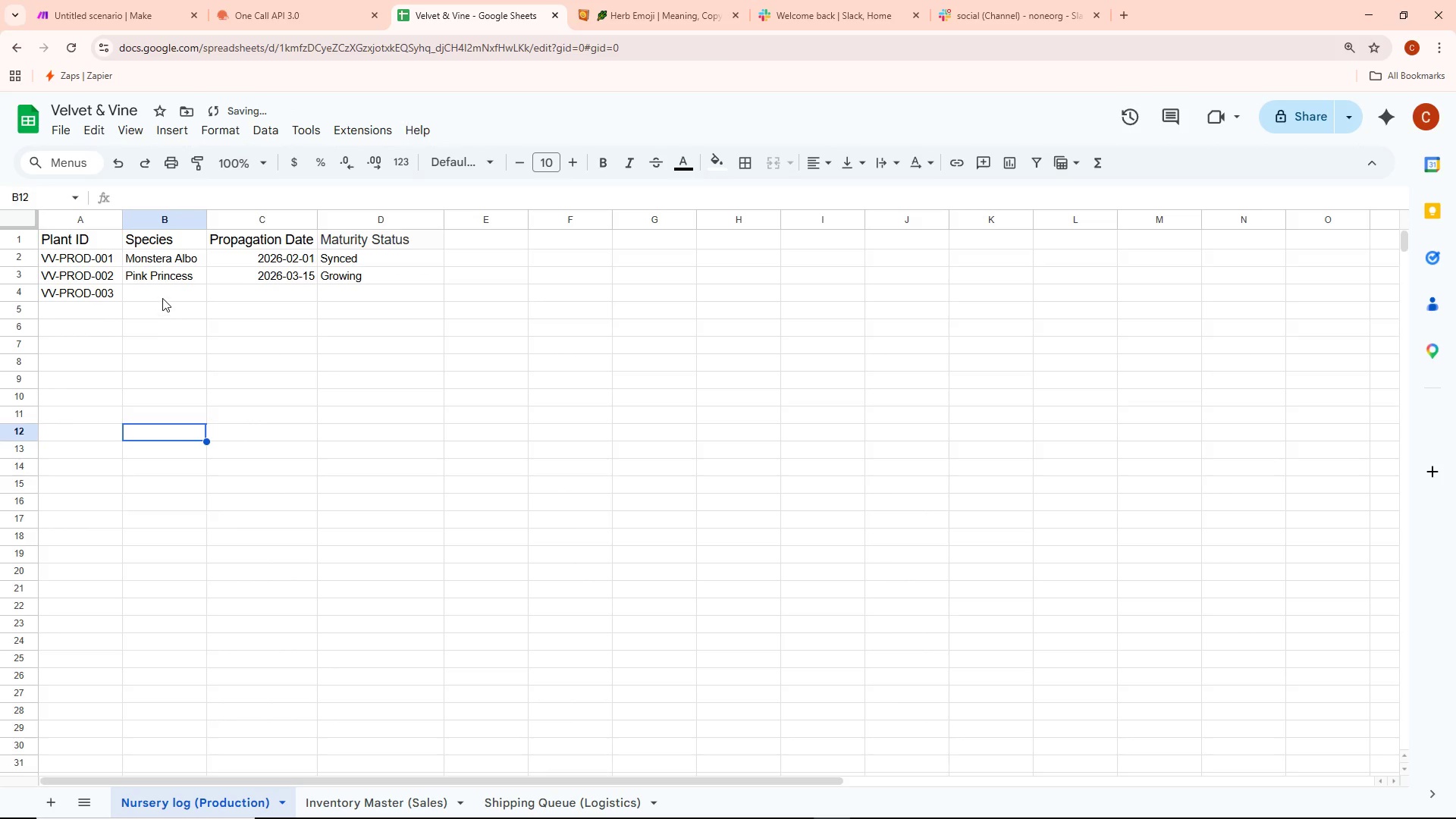 
double_click([162, 294])
 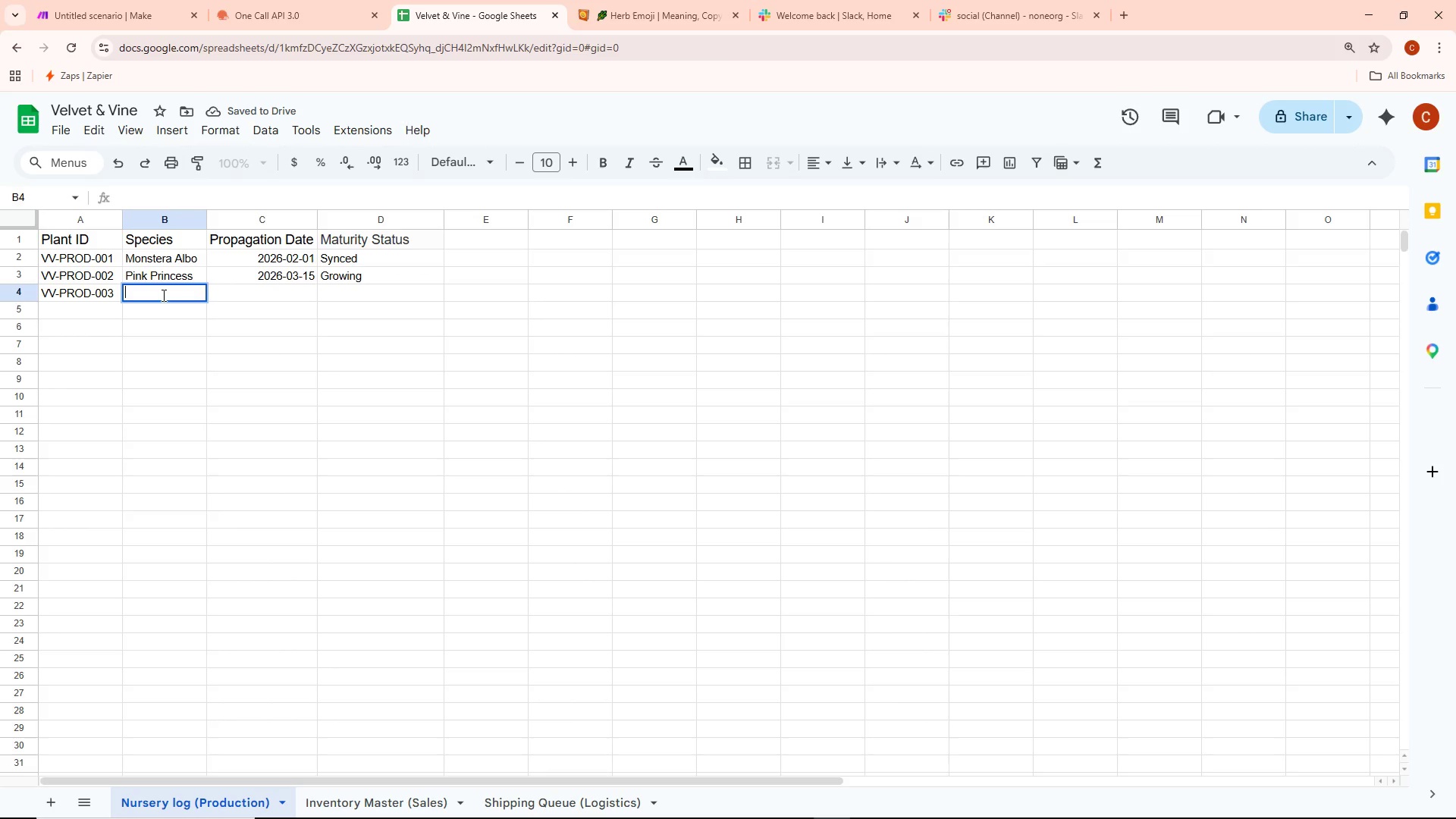 
type(Thai Constellation)
 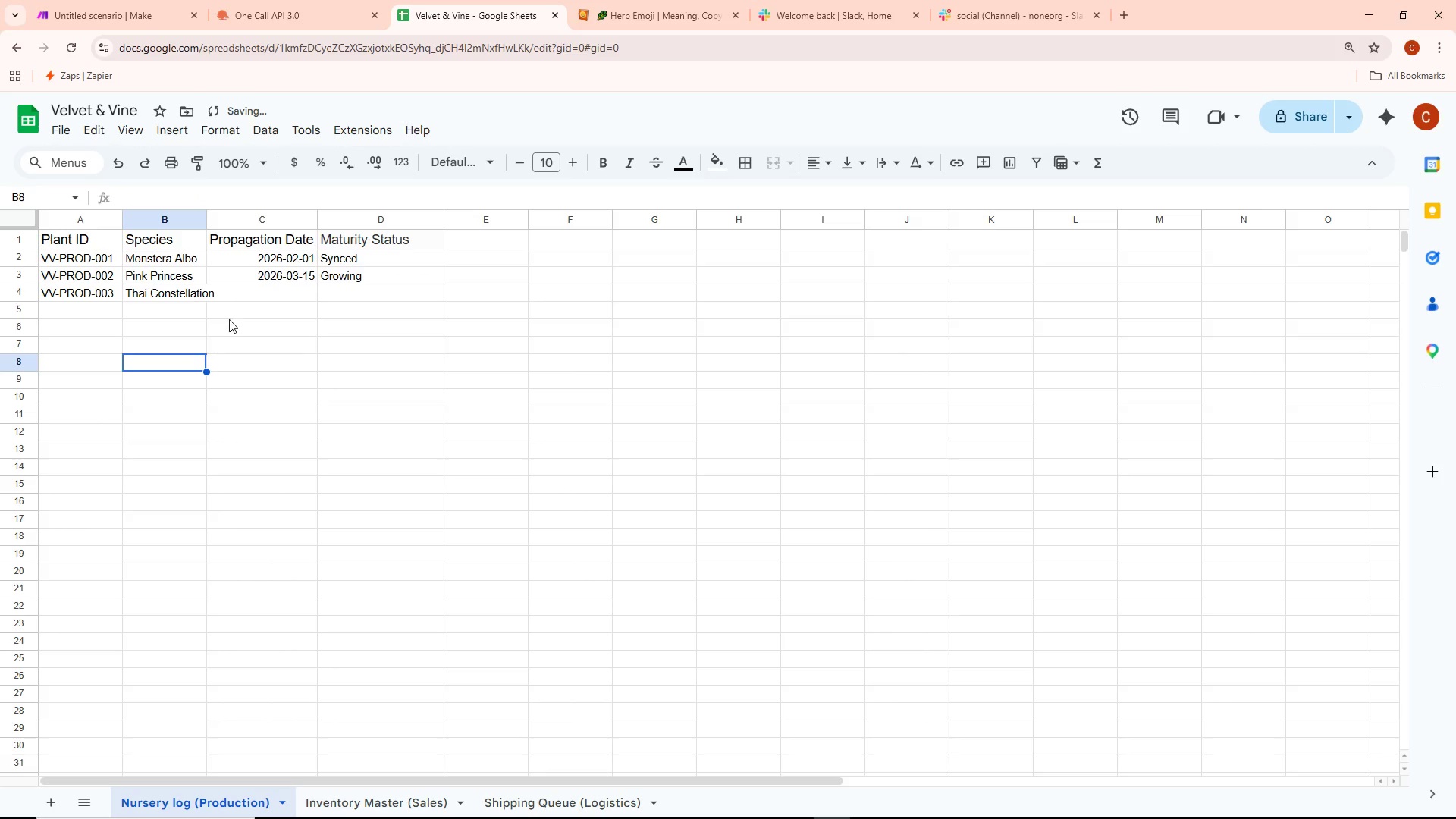 
double_click([265, 295])
 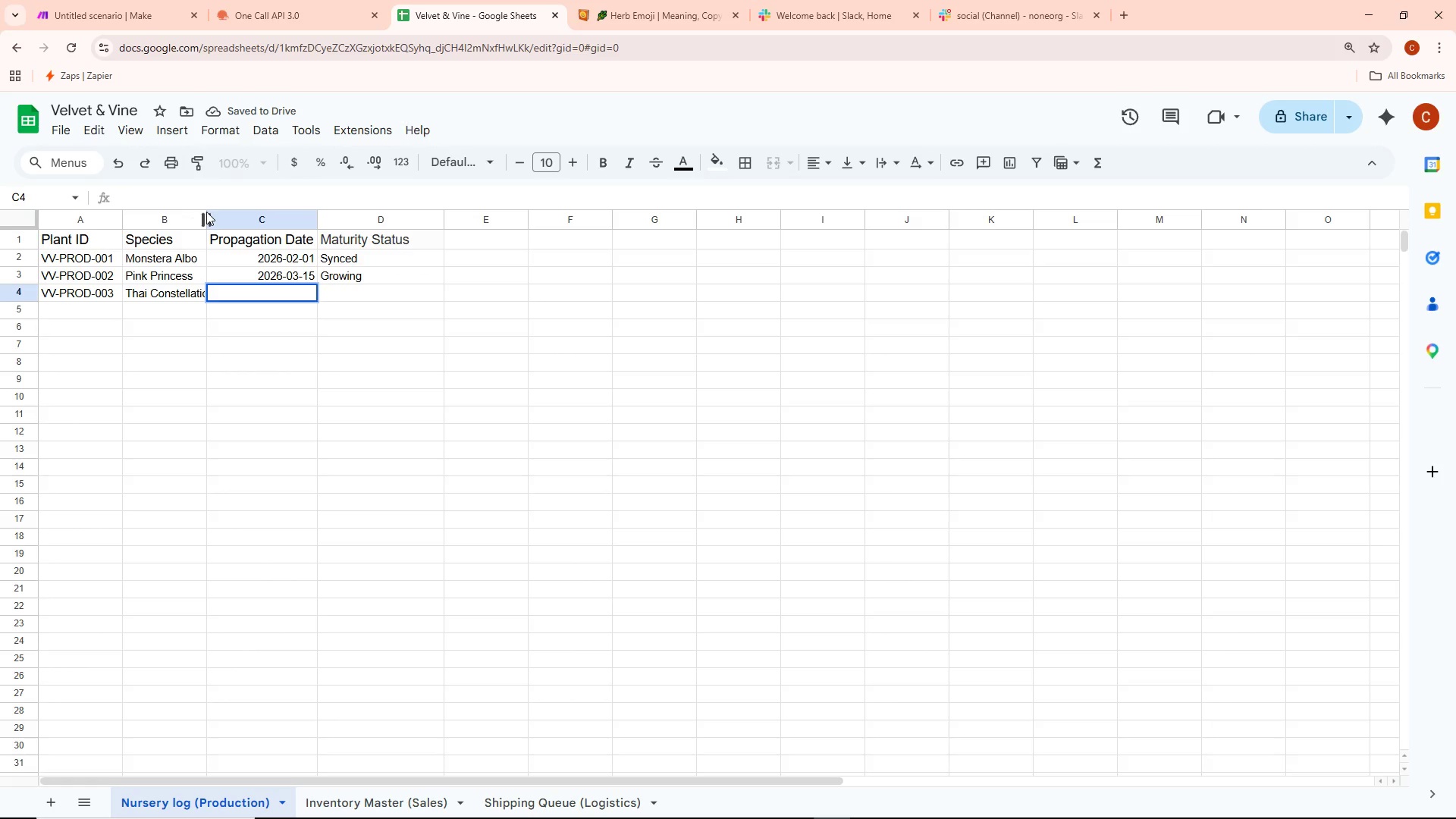 
double_click([206, 212])
 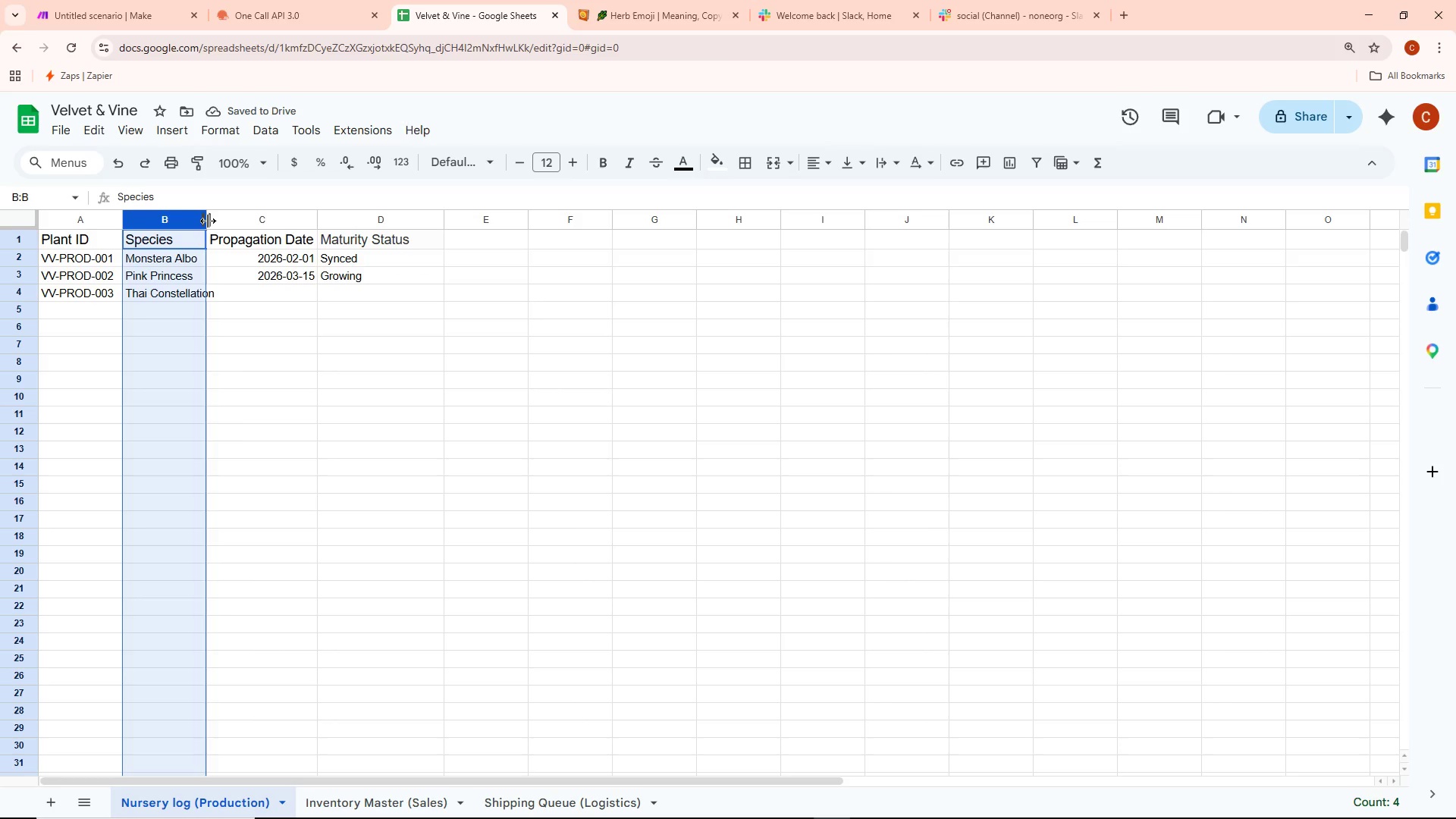 
double_click([208, 221])
 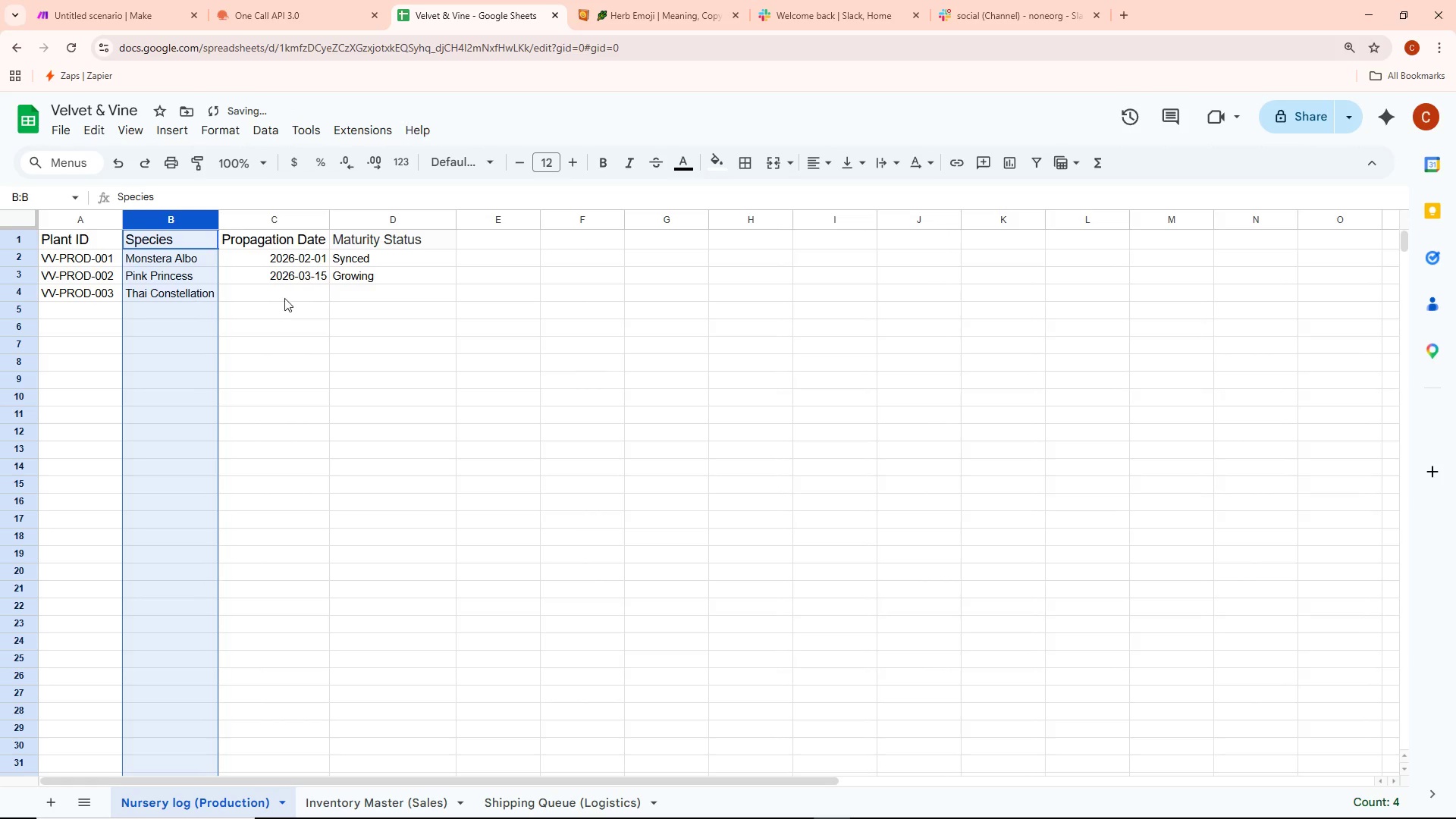 
double_click([278, 295])
 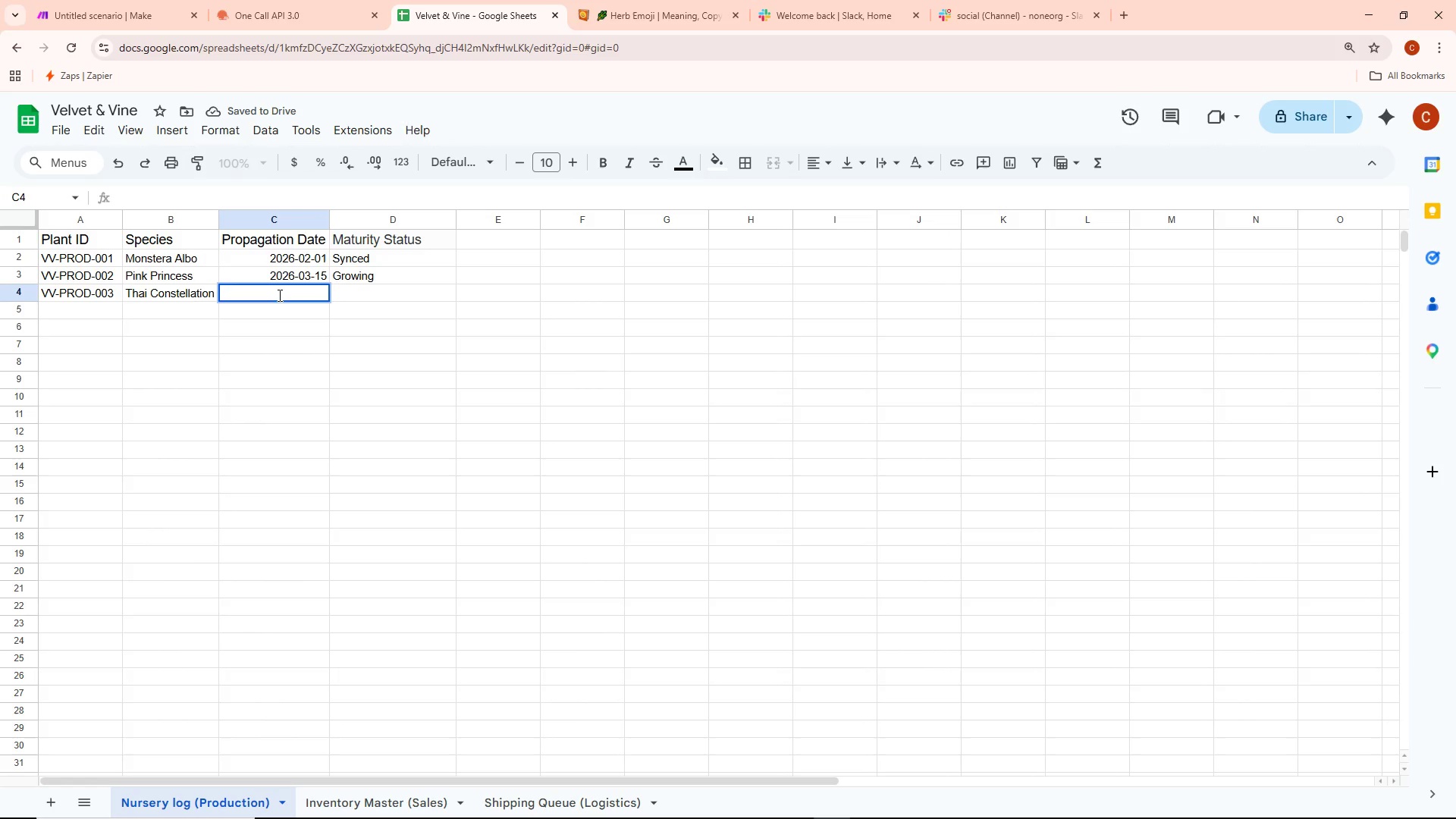 
type(20)
 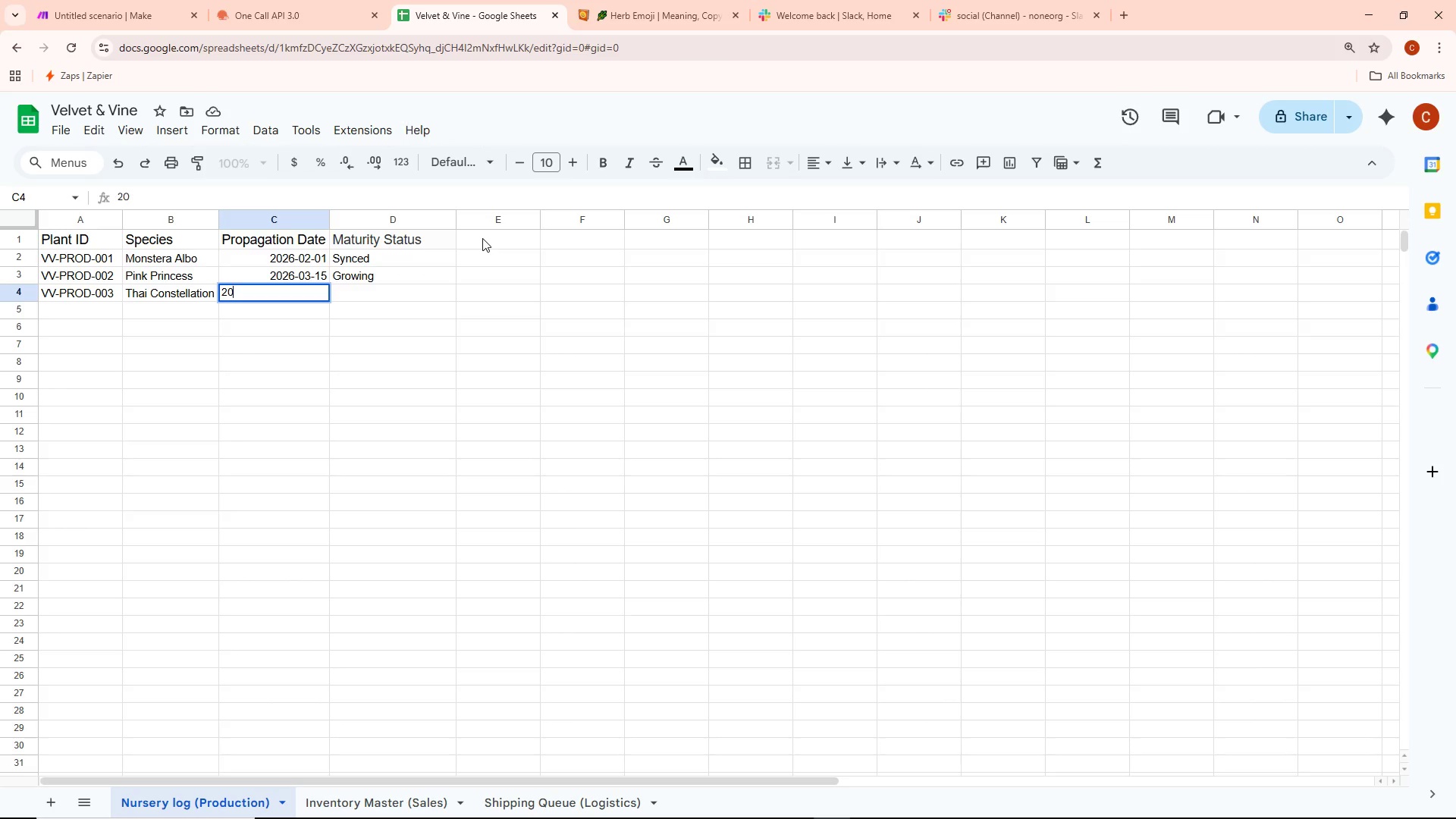 
wait(14.95)
 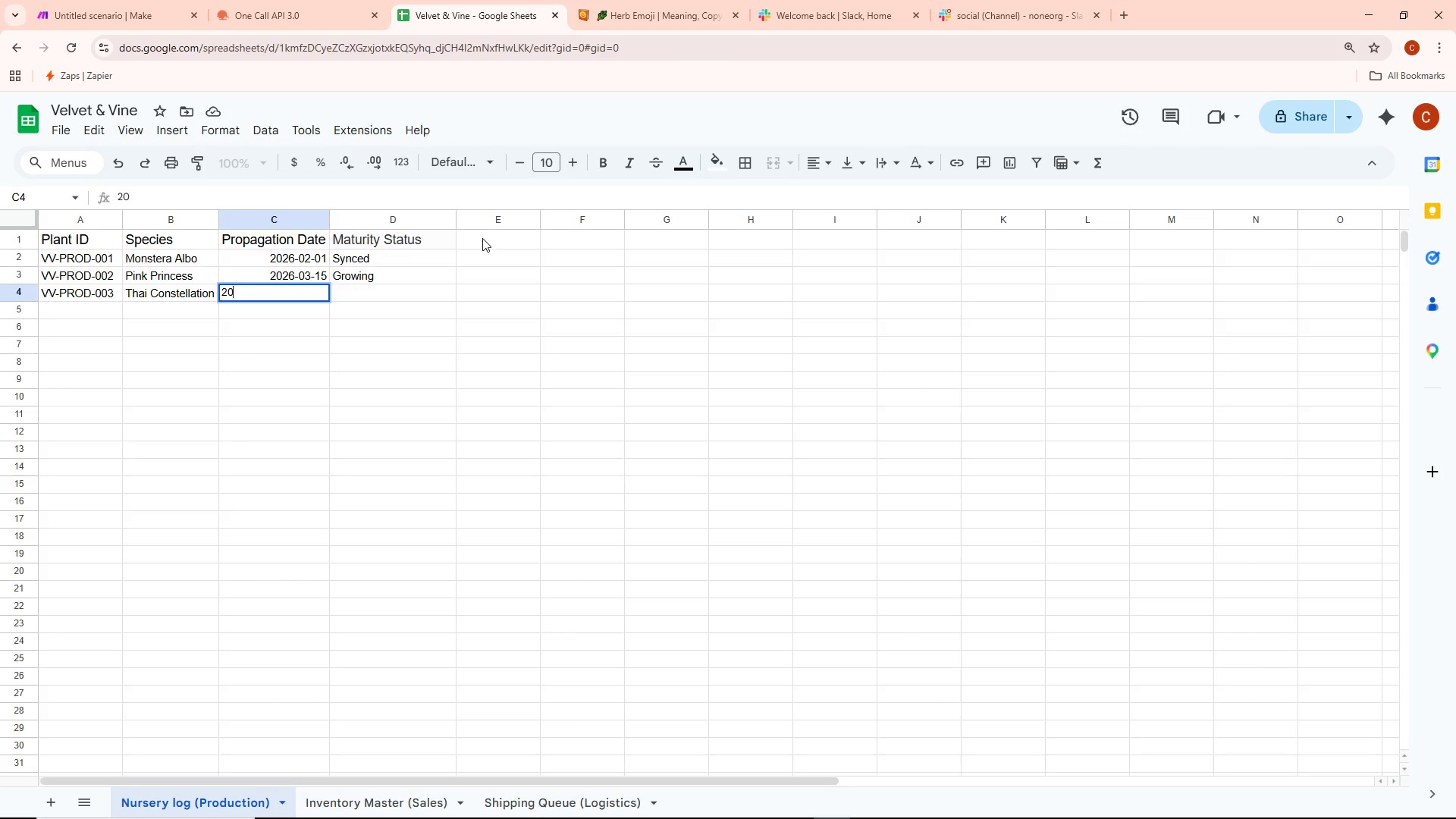 
key(Alt+AltLeft)
 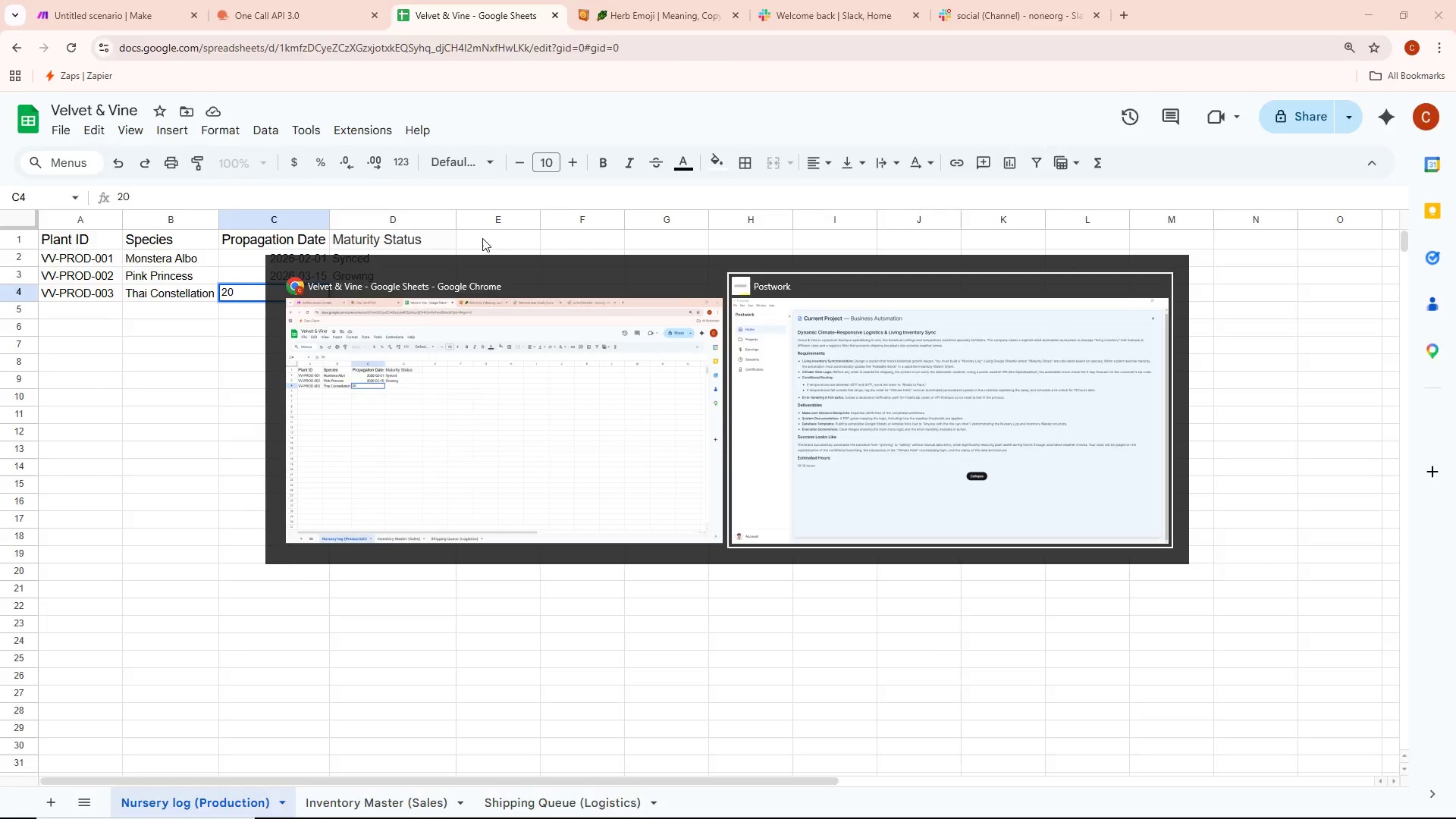 
key(Alt+Tab)